 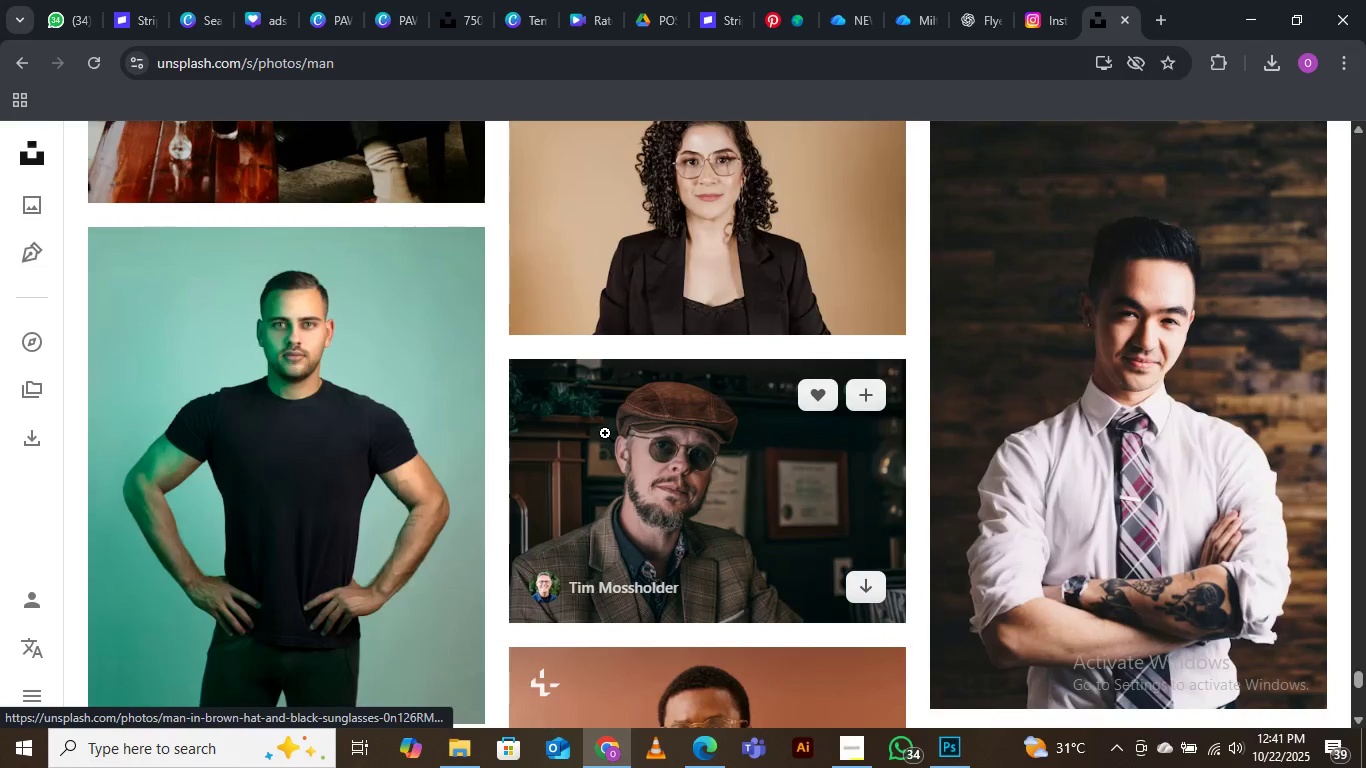 
scroll: coordinate [646, 422], scroll_direction: down, amount: 27.0
 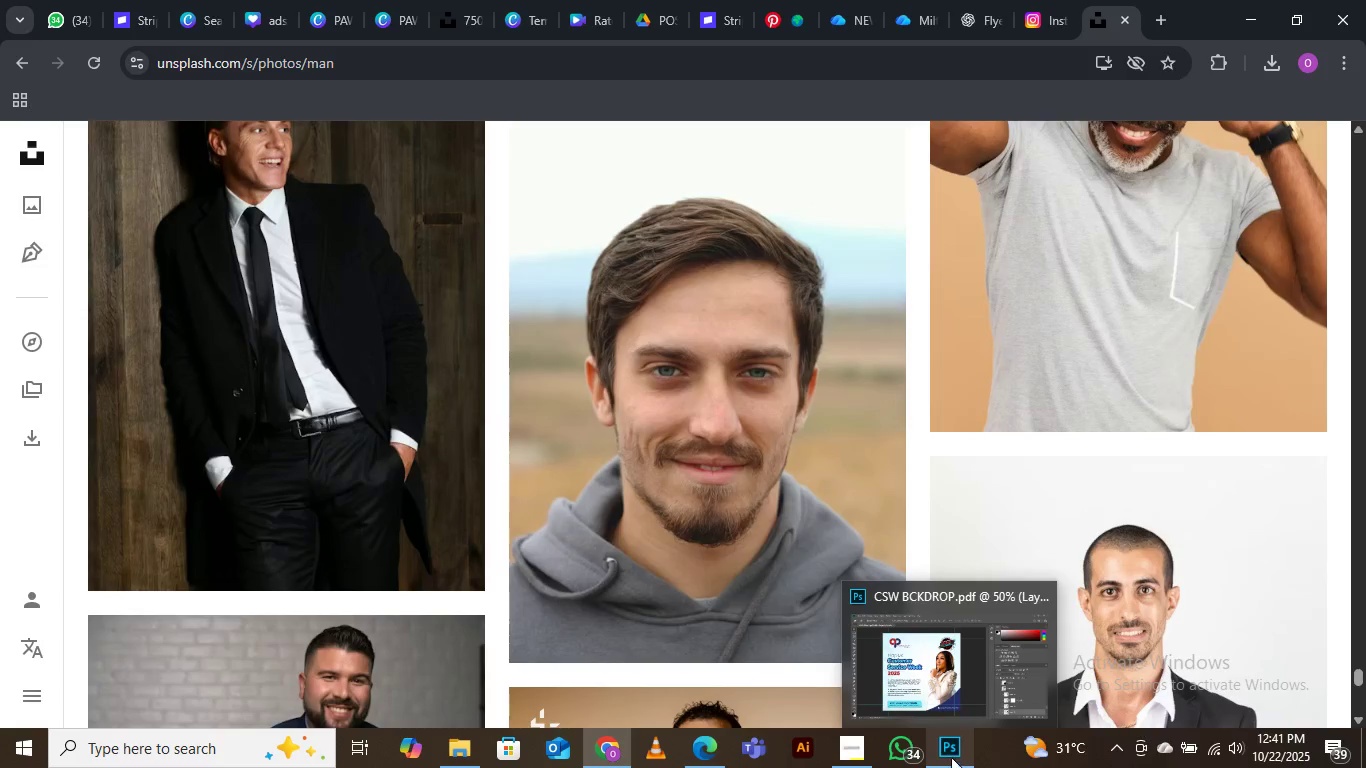 
left_click([923, 630])
 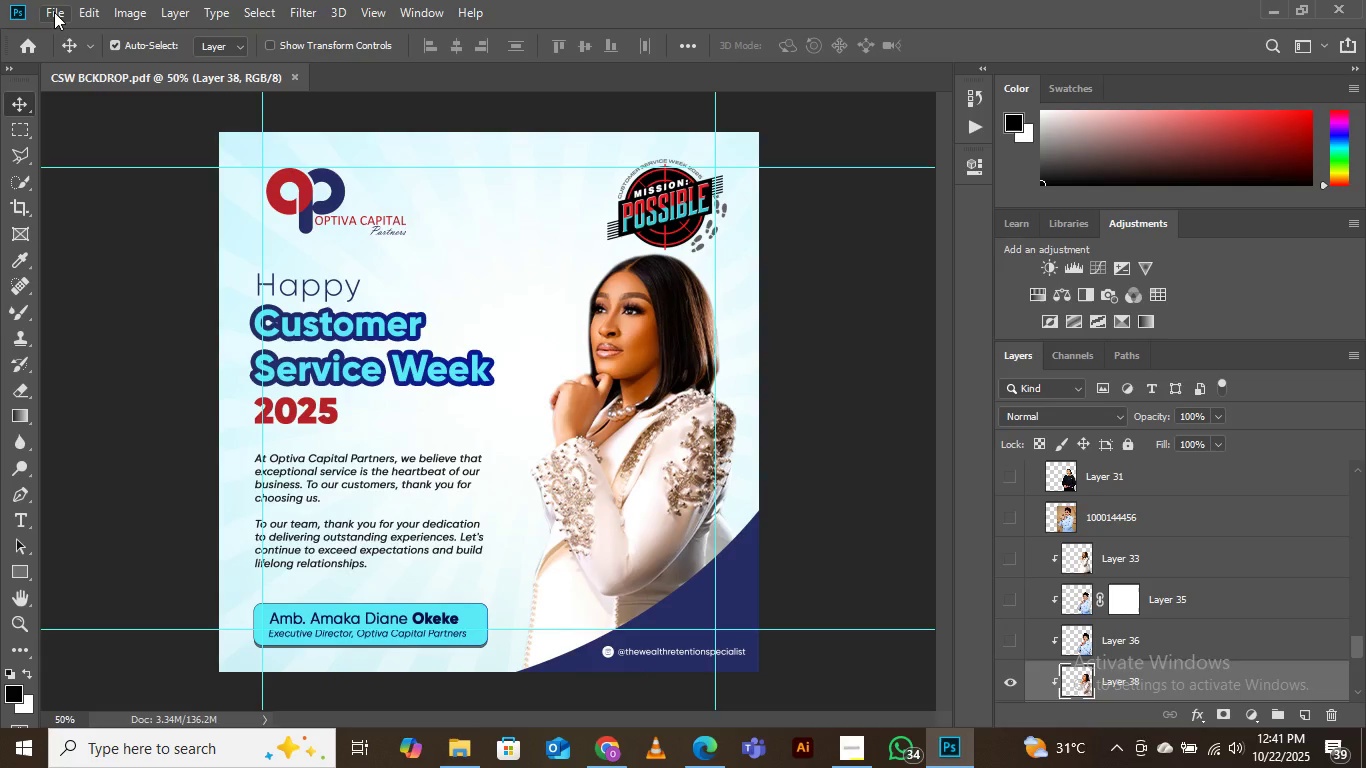 
mouse_move([81, 41])
 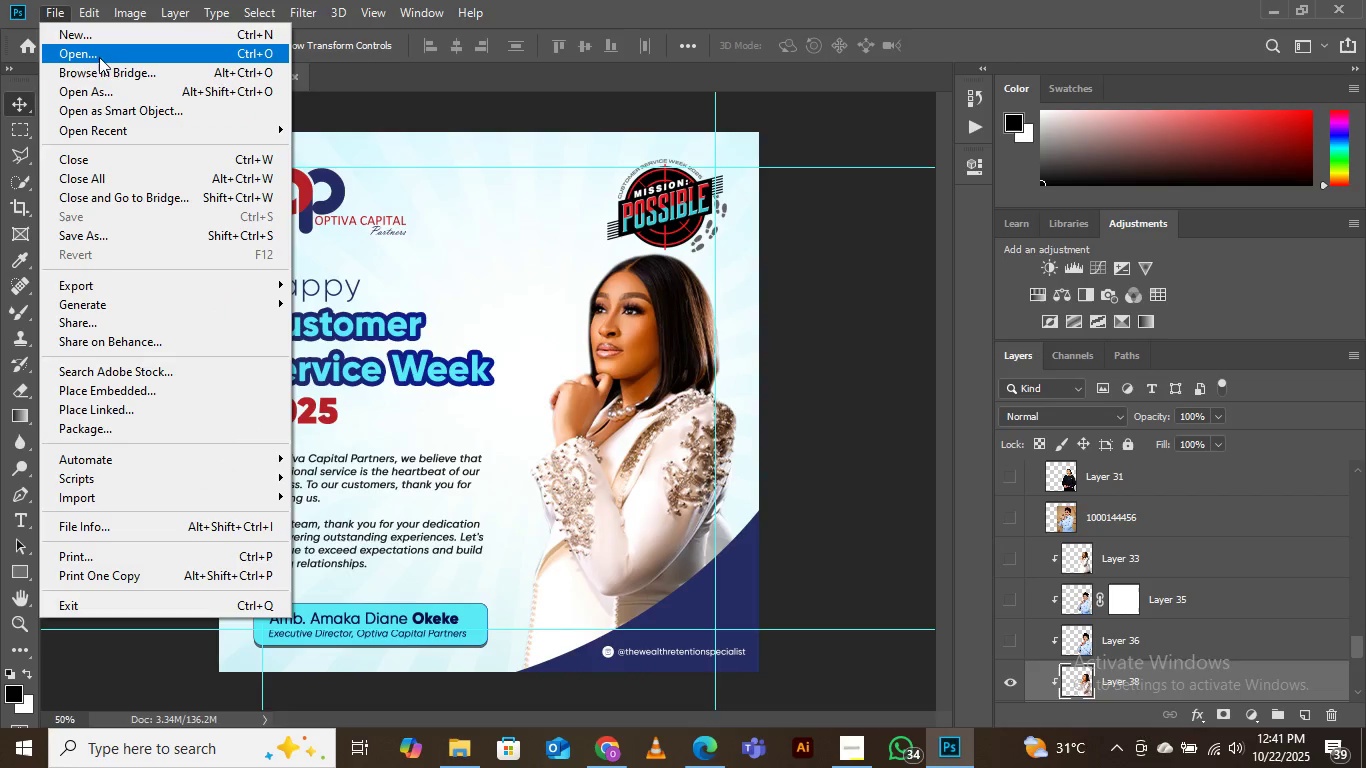 
left_click([99, 53])
 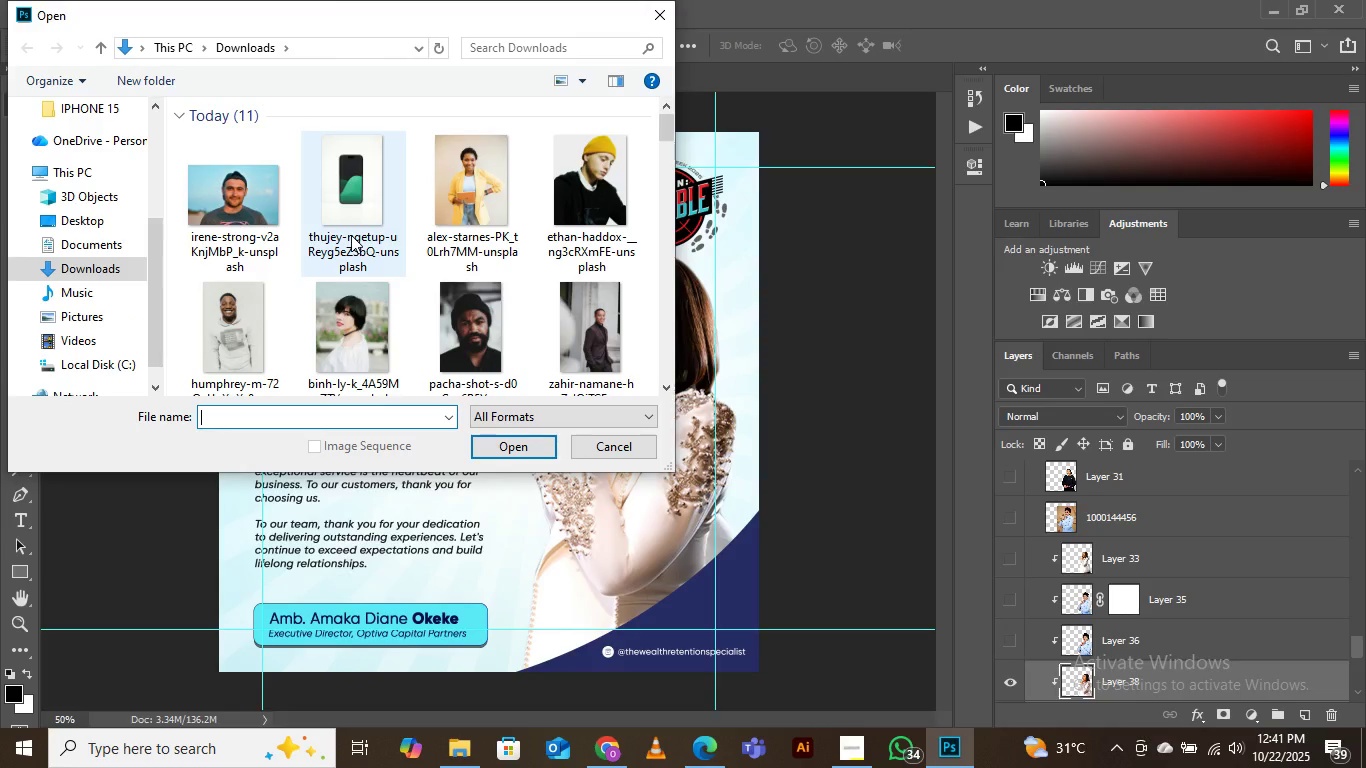 
wait(6.08)
 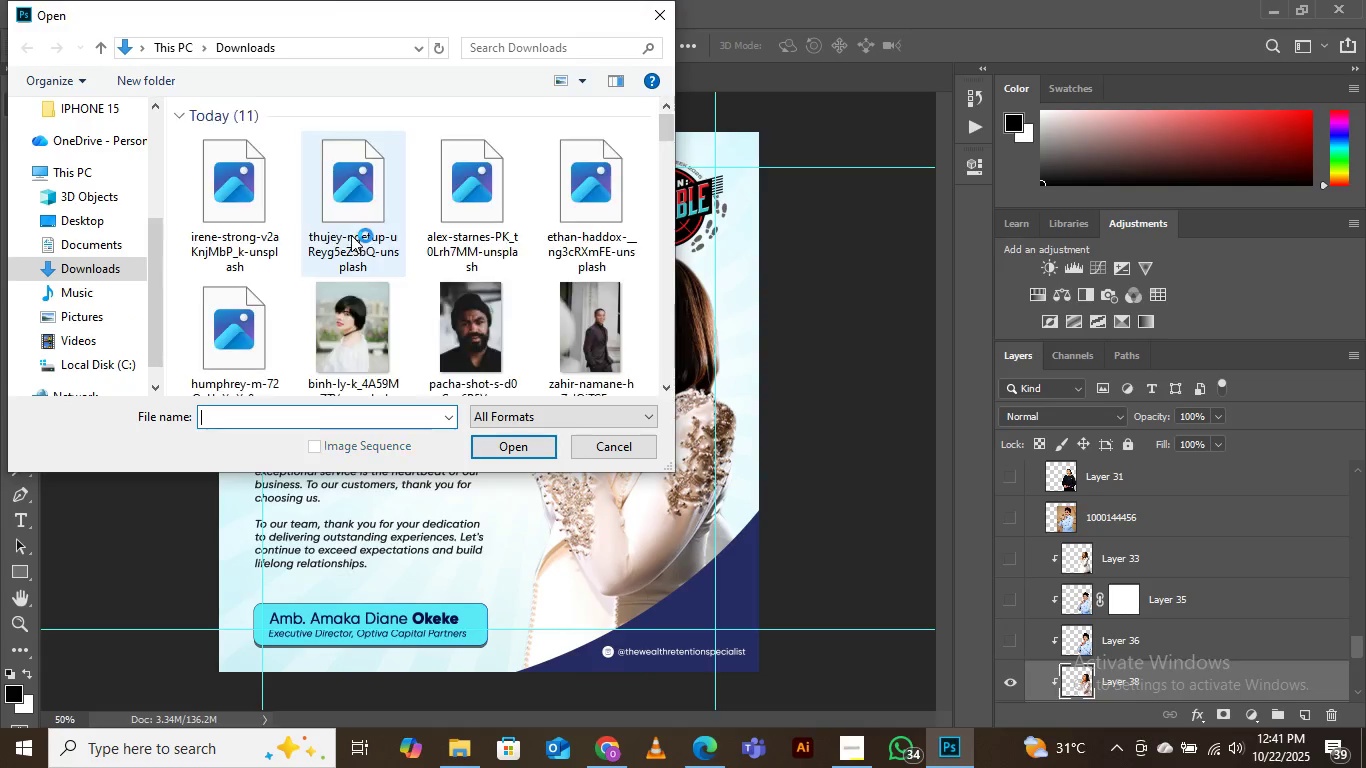 
left_click([242, 193])
 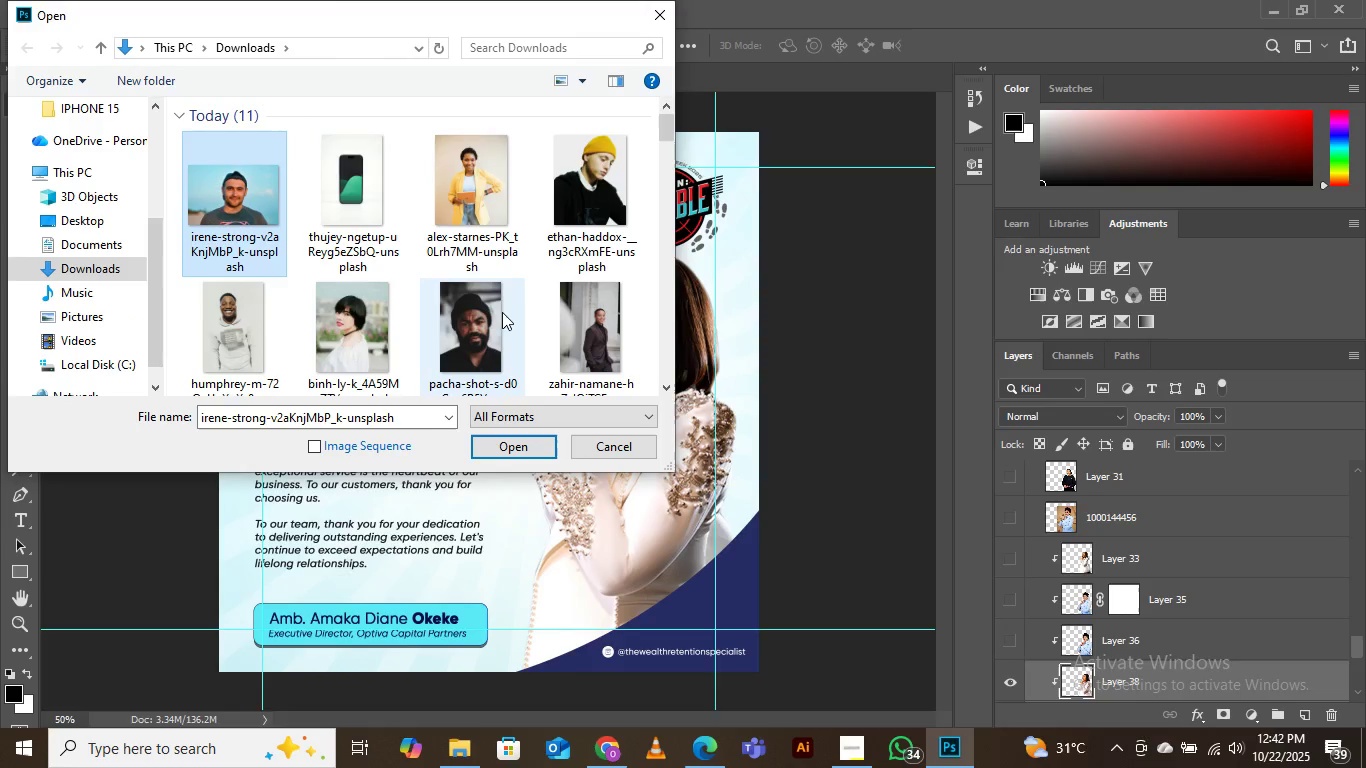 
scroll: coordinate [577, 271], scroll_direction: down, amount: 3.0
 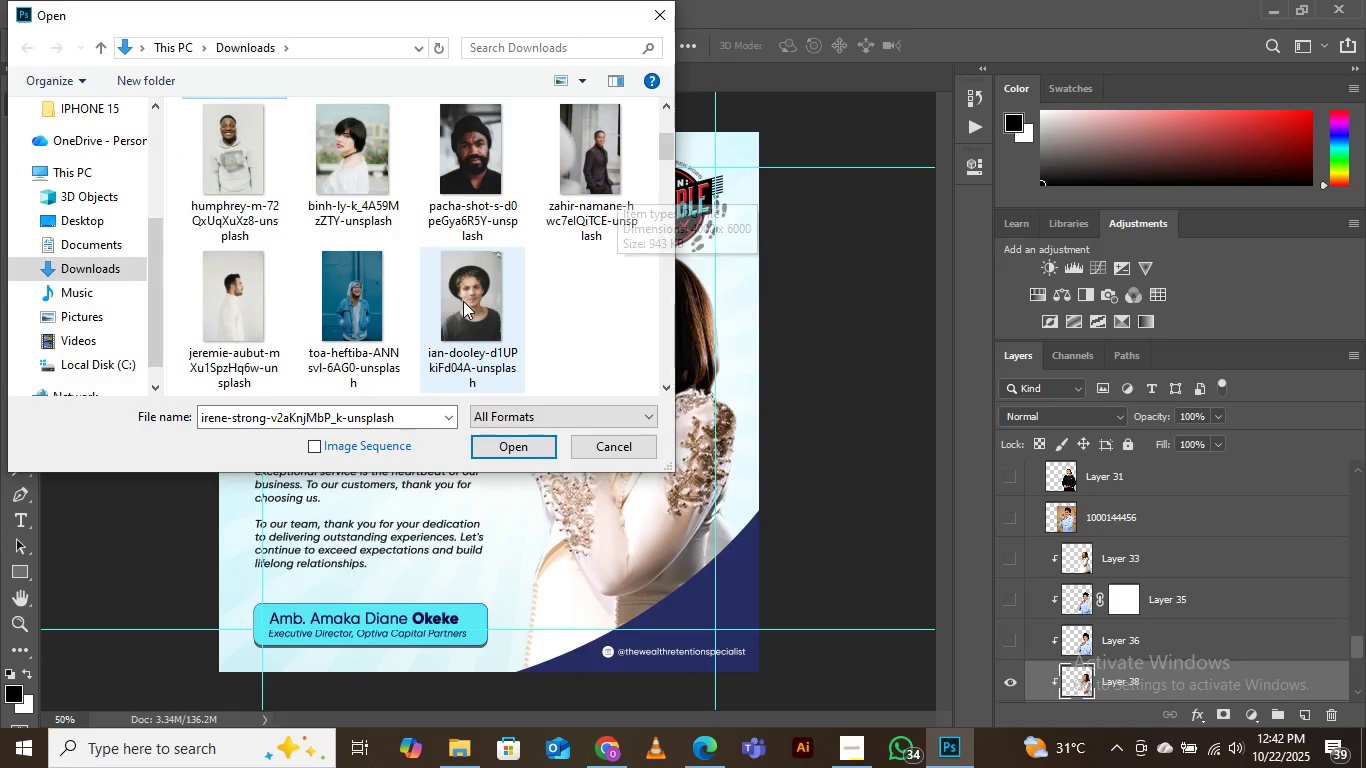 
left_click([463, 301])
 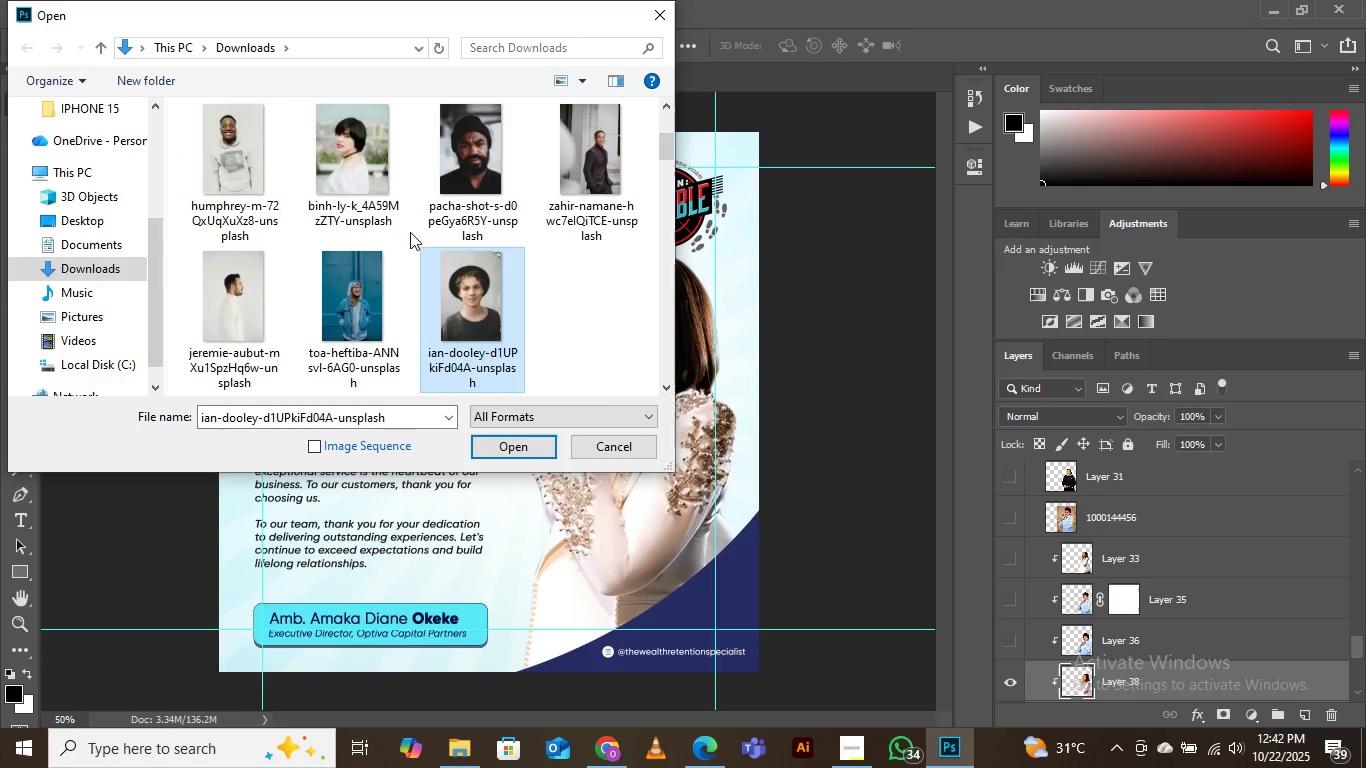 
scroll: coordinate [283, 231], scroll_direction: up, amount: 5.0
 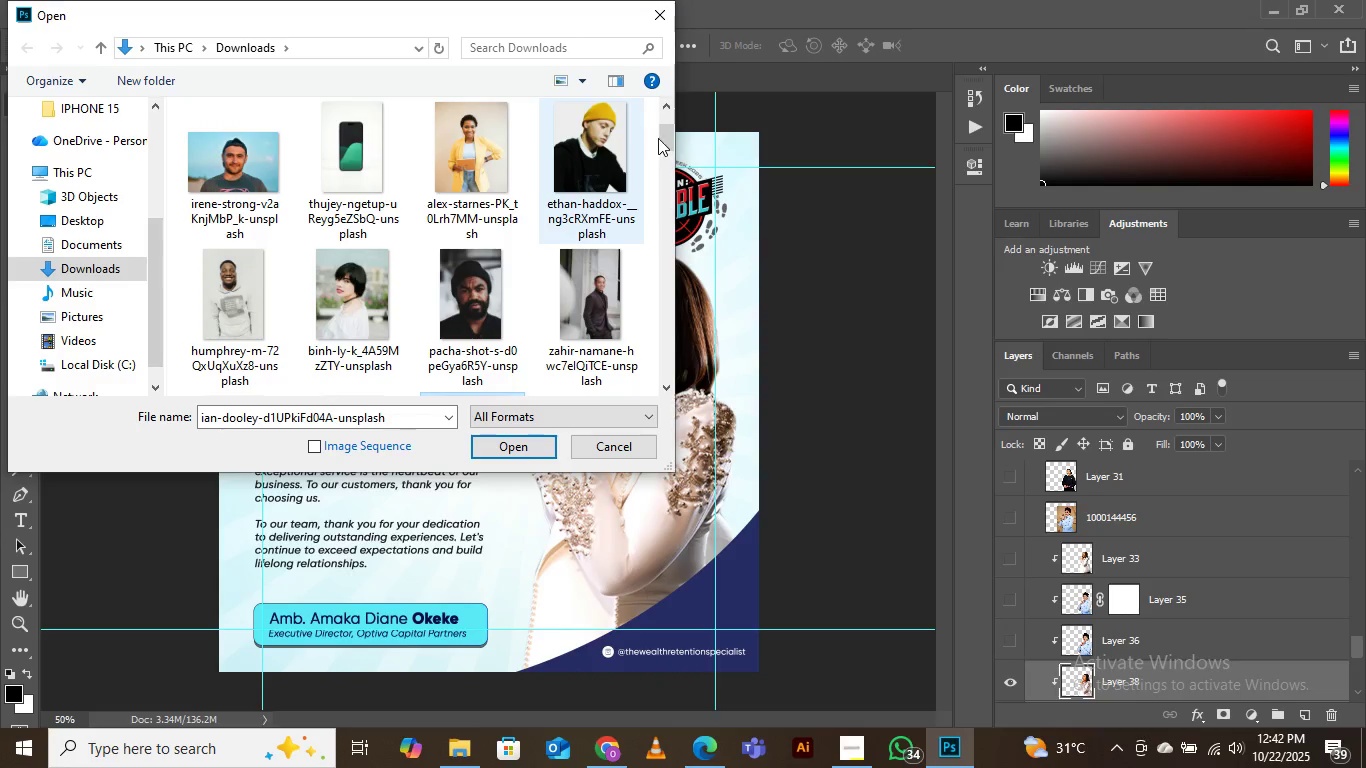 
left_click_drag(start_coordinate=[667, 131], to_coordinate=[663, 112])
 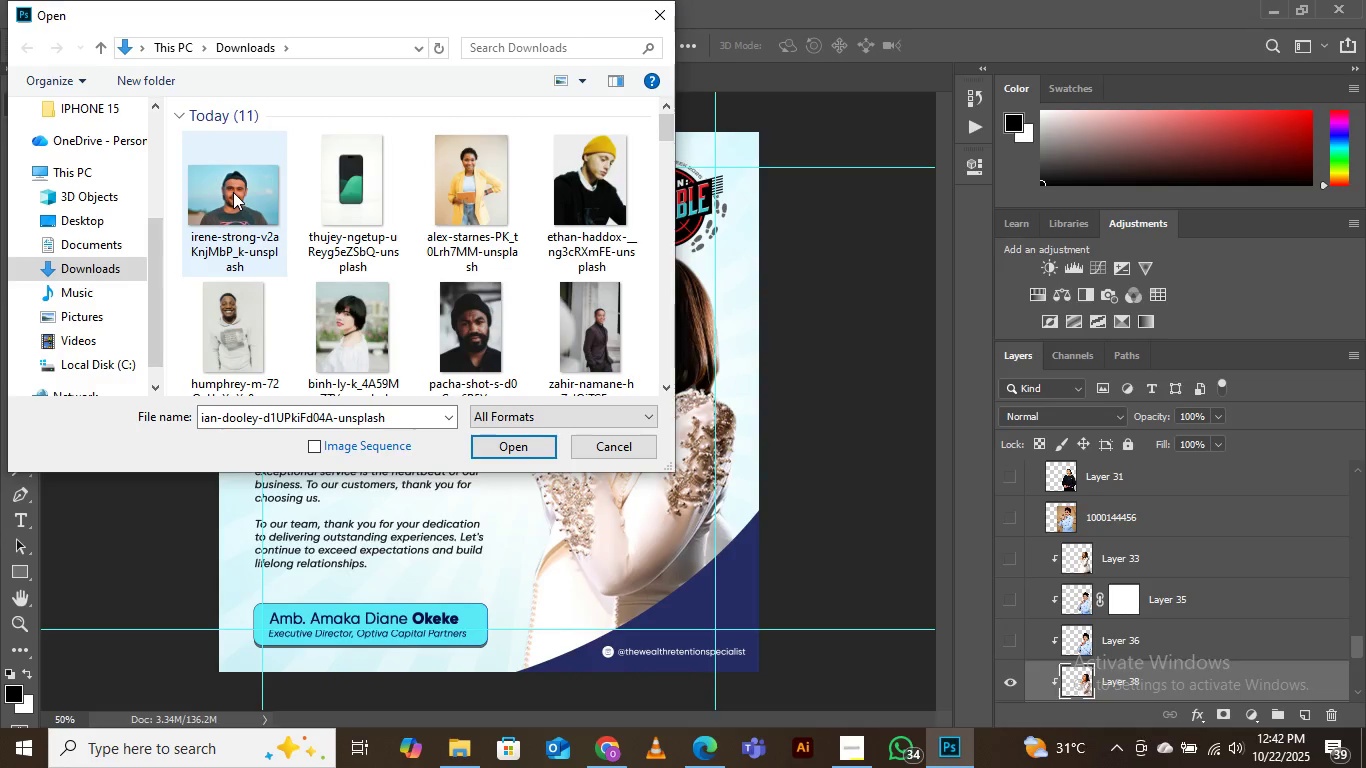 
left_click([233, 192])
 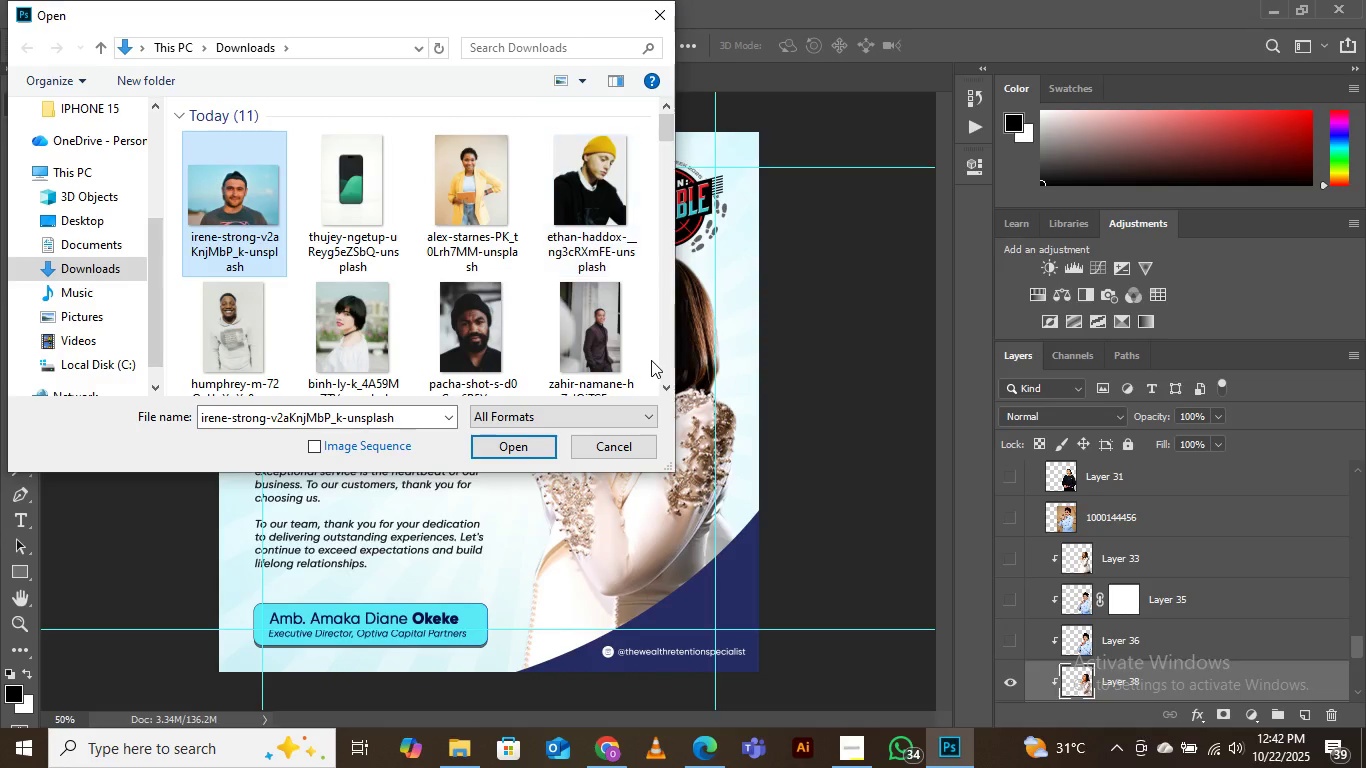 
left_click([667, 386])
 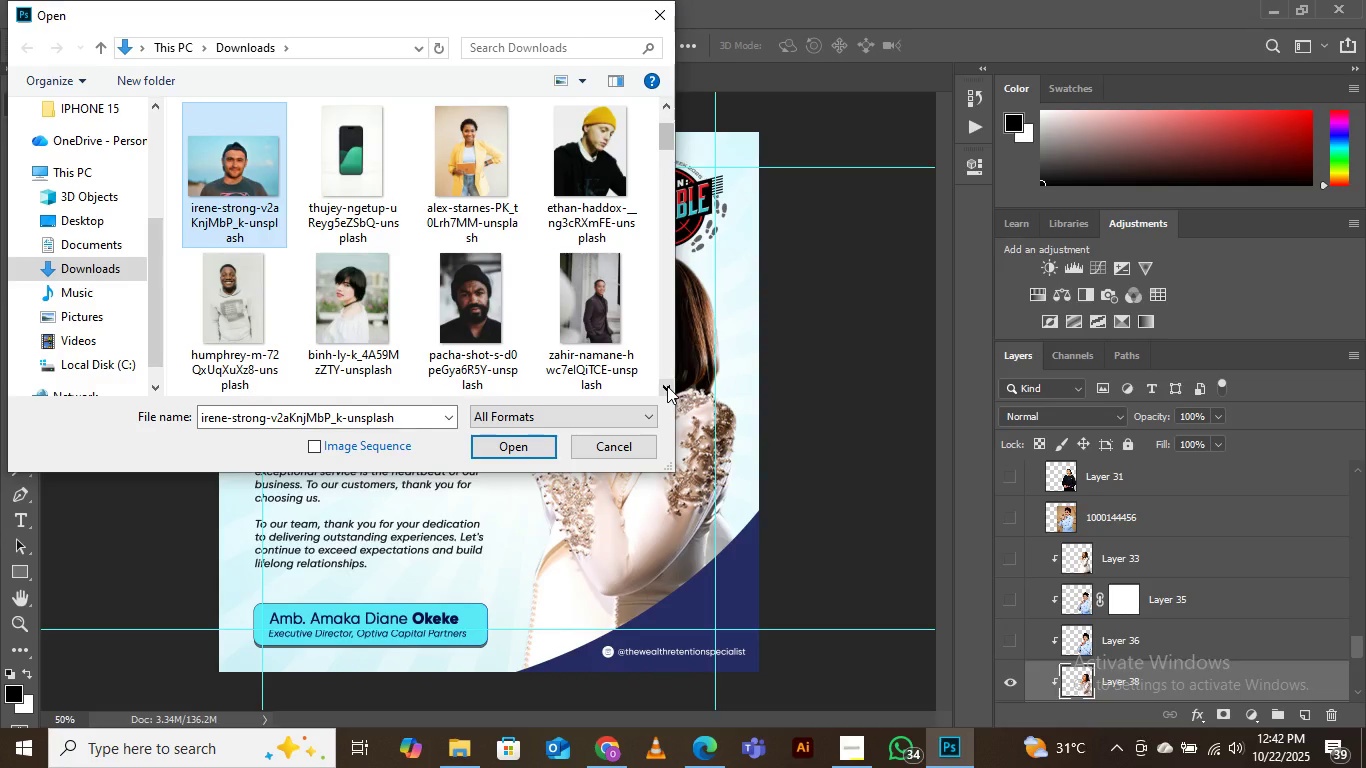 
left_click([667, 386])
 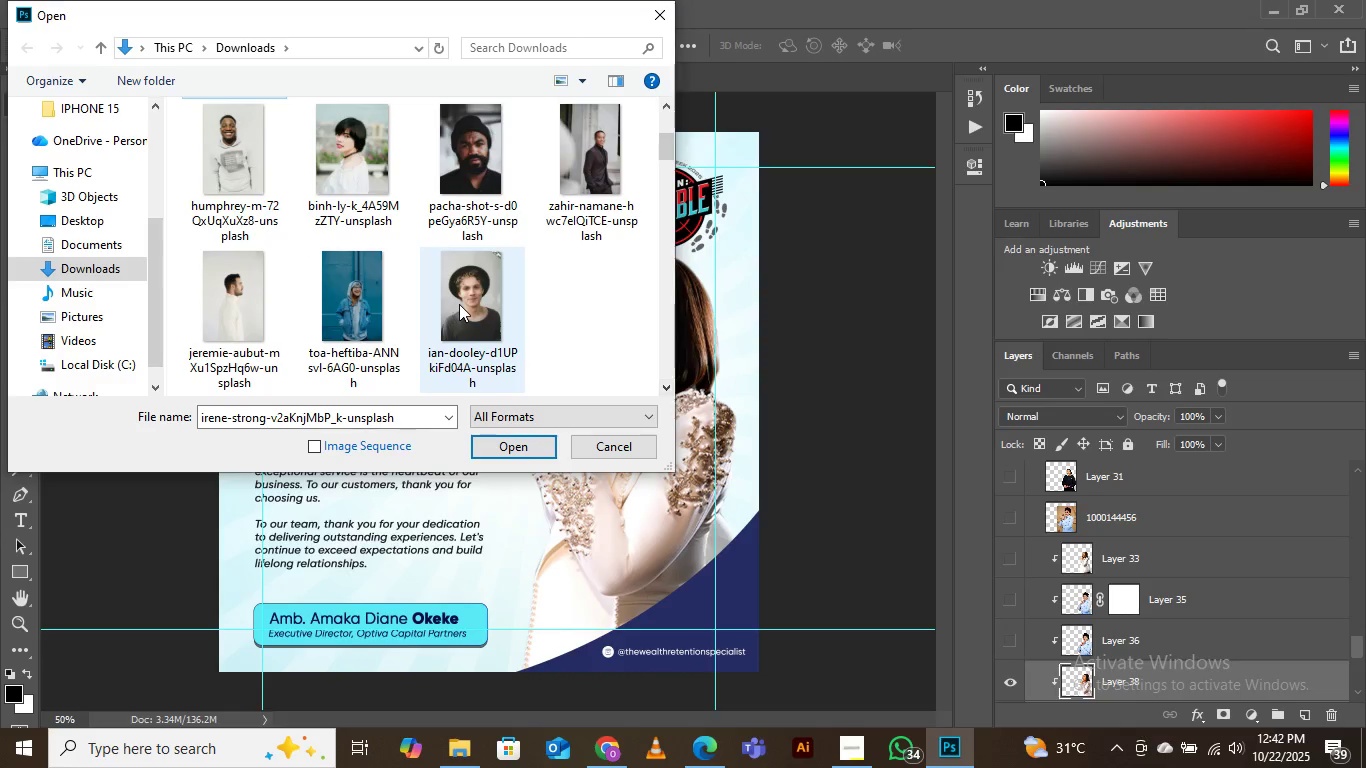 
left_click([459, 304])
 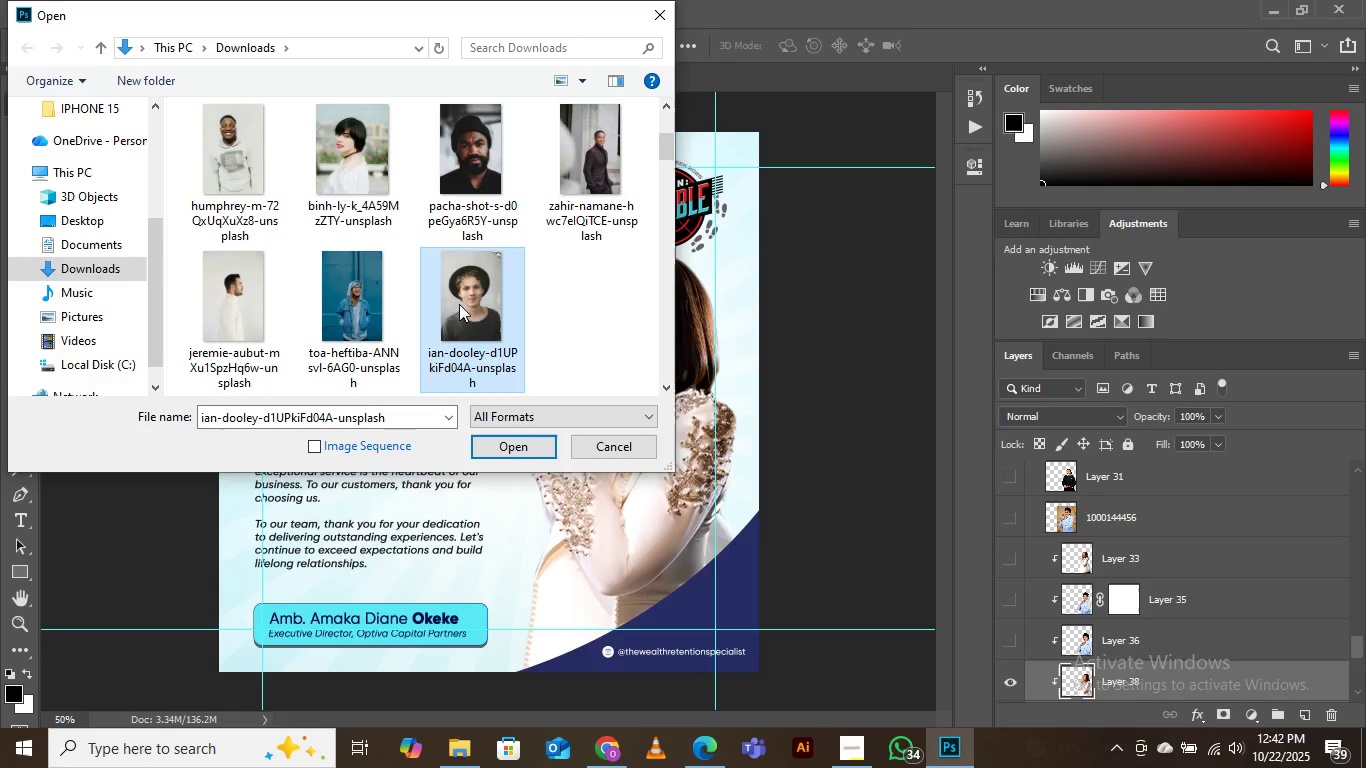 
scroll: coordinate [276, 228], scroll_direction: up, amount: 4.0
 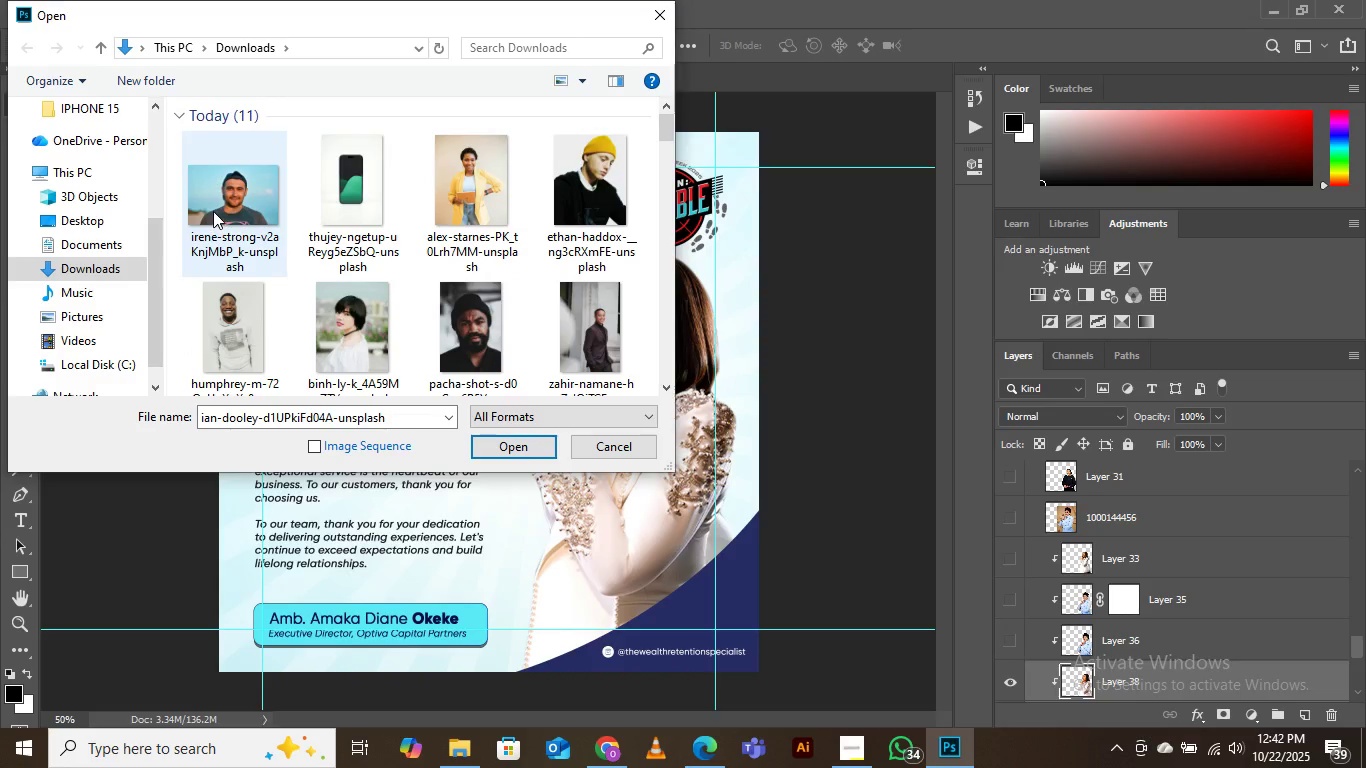 
hold_key(key=ShiftLeft, duration=0.82)
 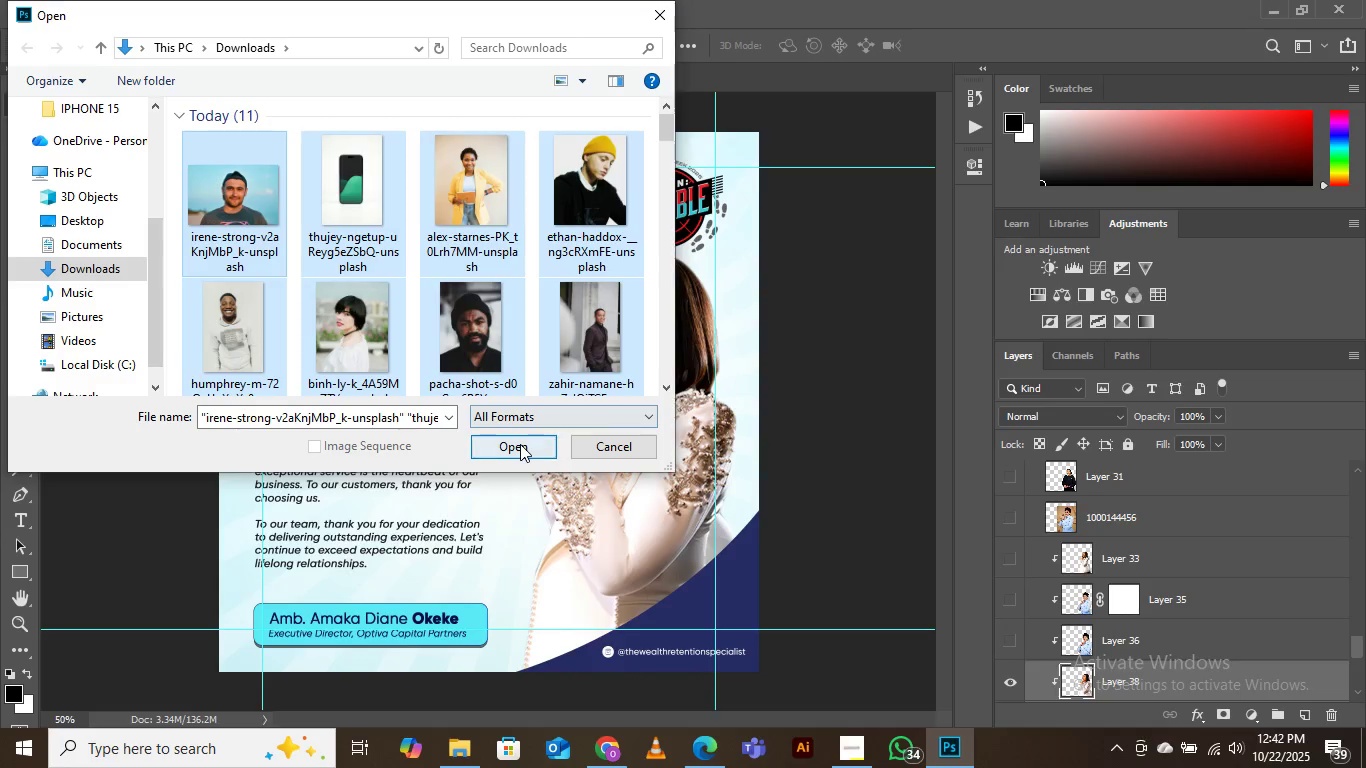 
left_click([520, 444])
 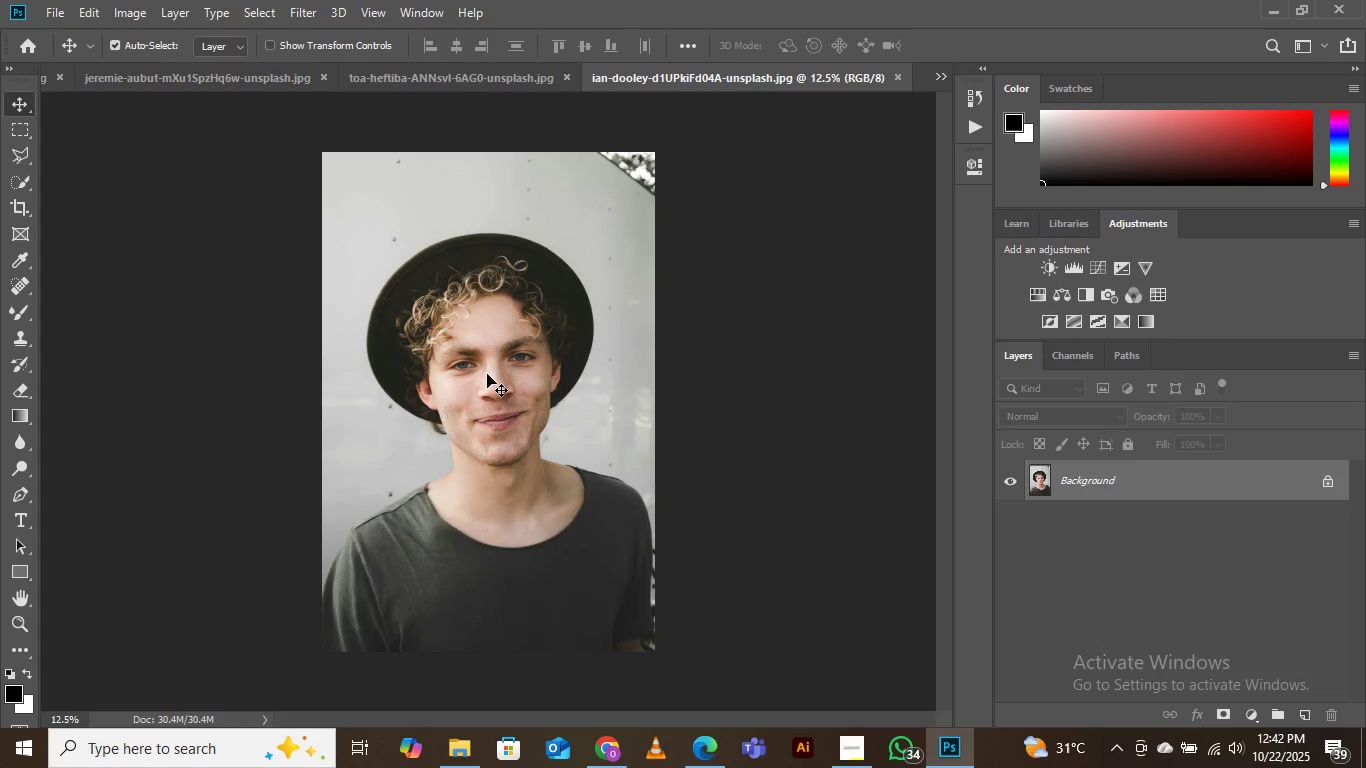 
wait(21.52)
 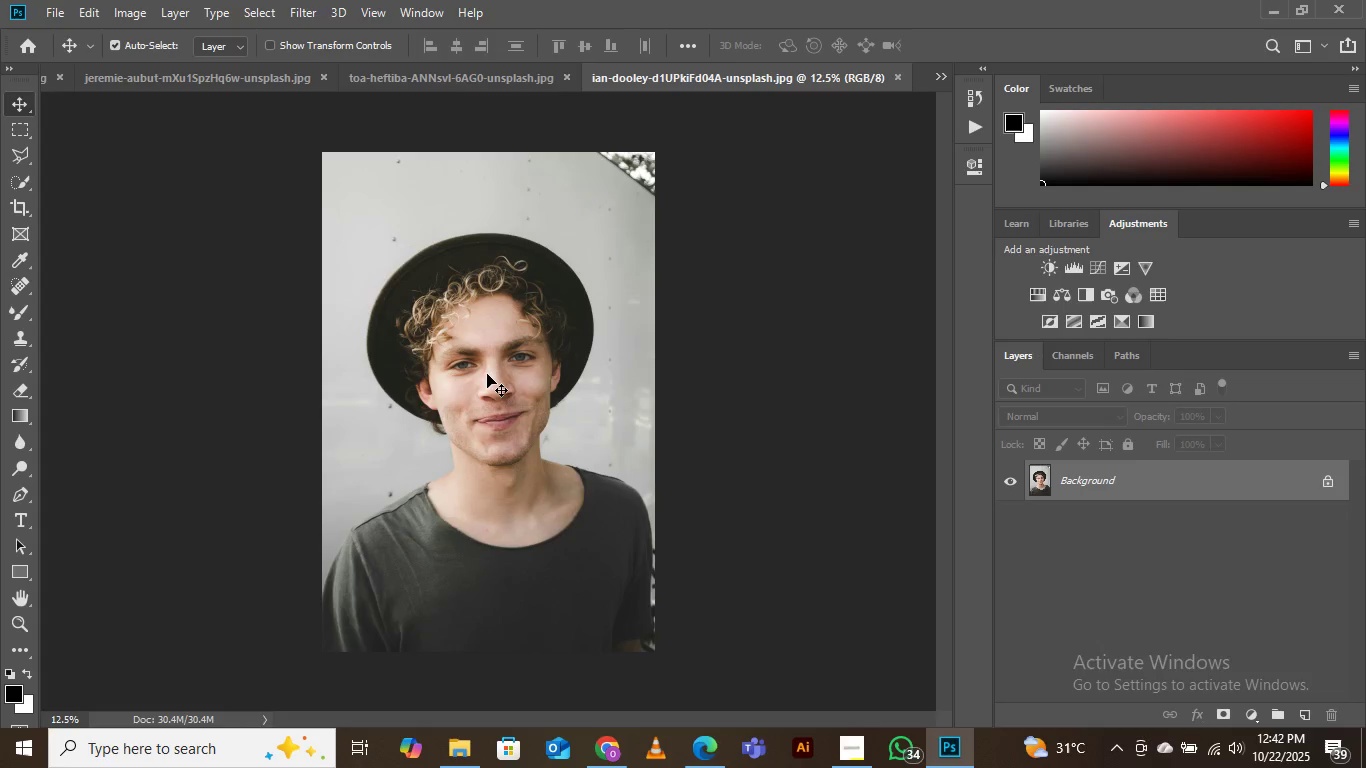 
left_click([940, 75])
 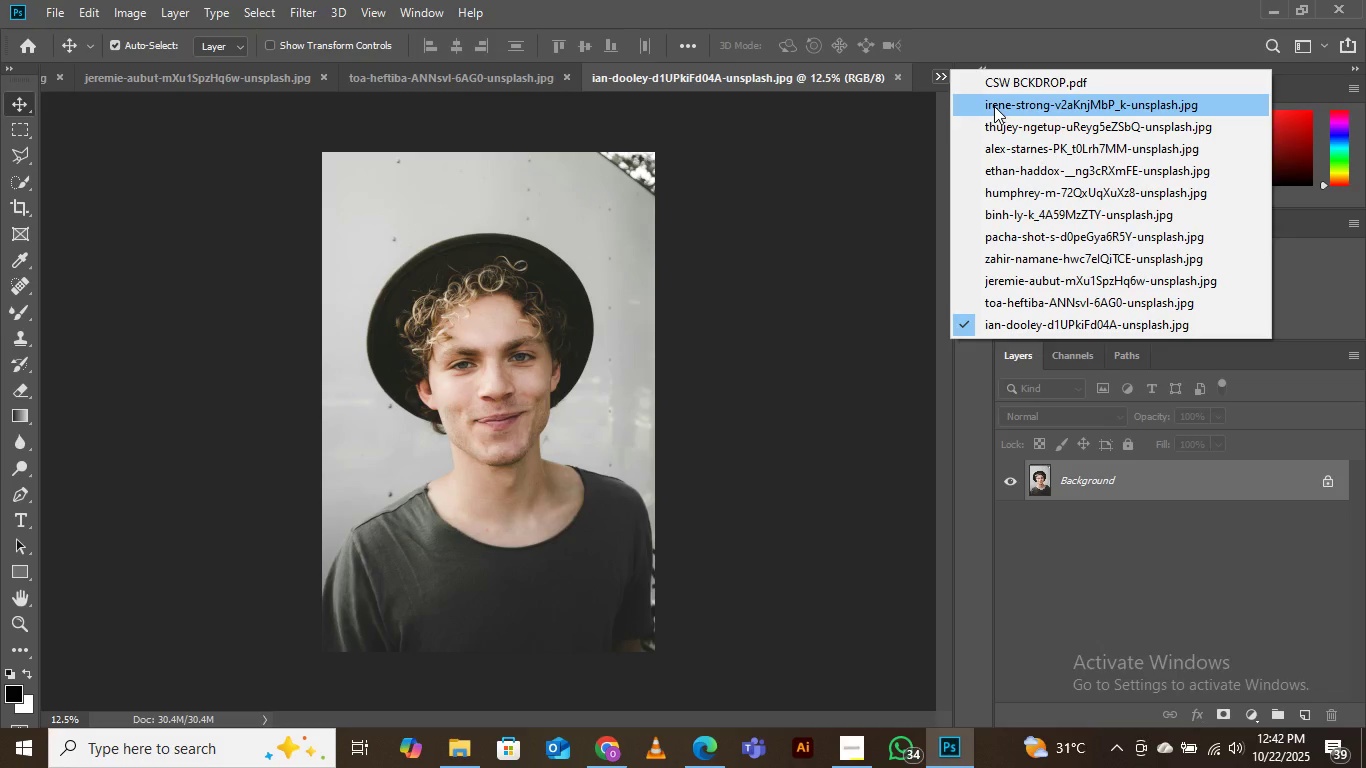 
left_click([994, 106])
 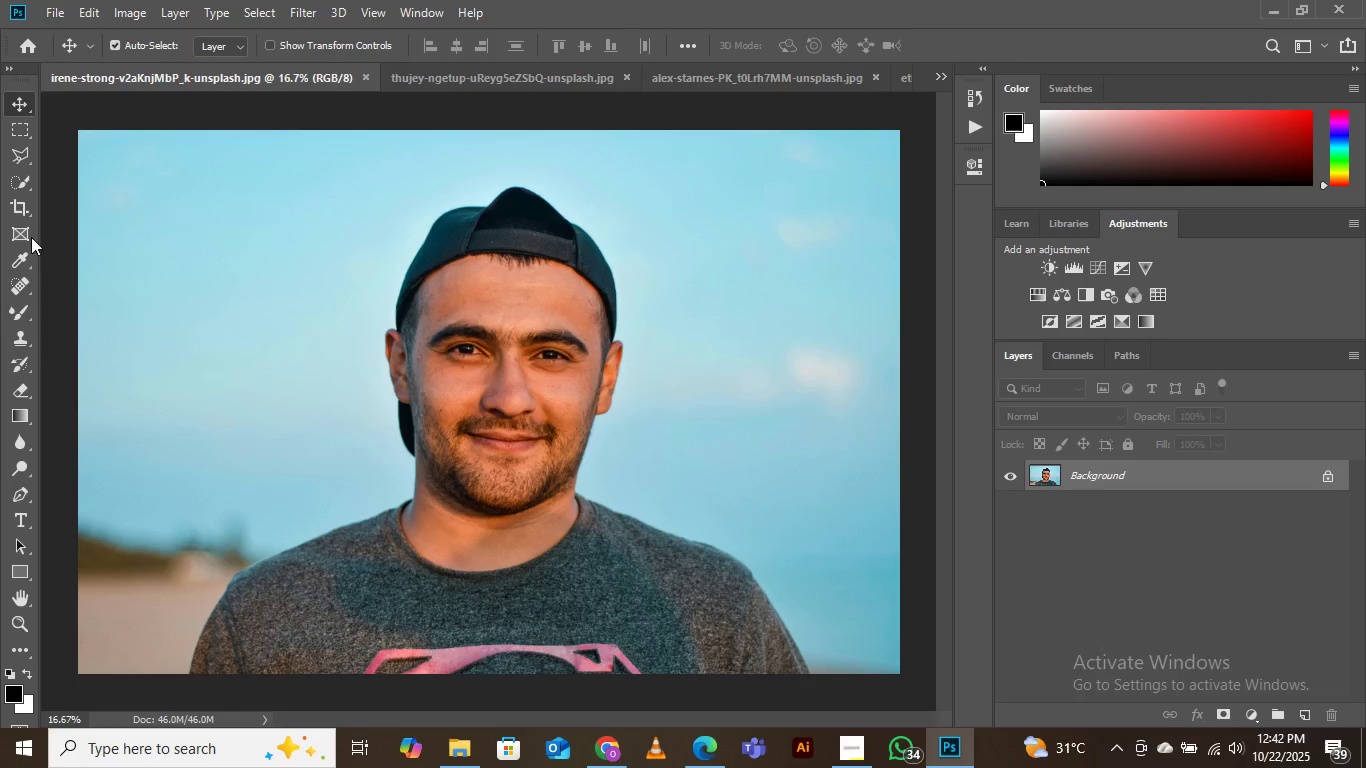 
wait(6.32)
 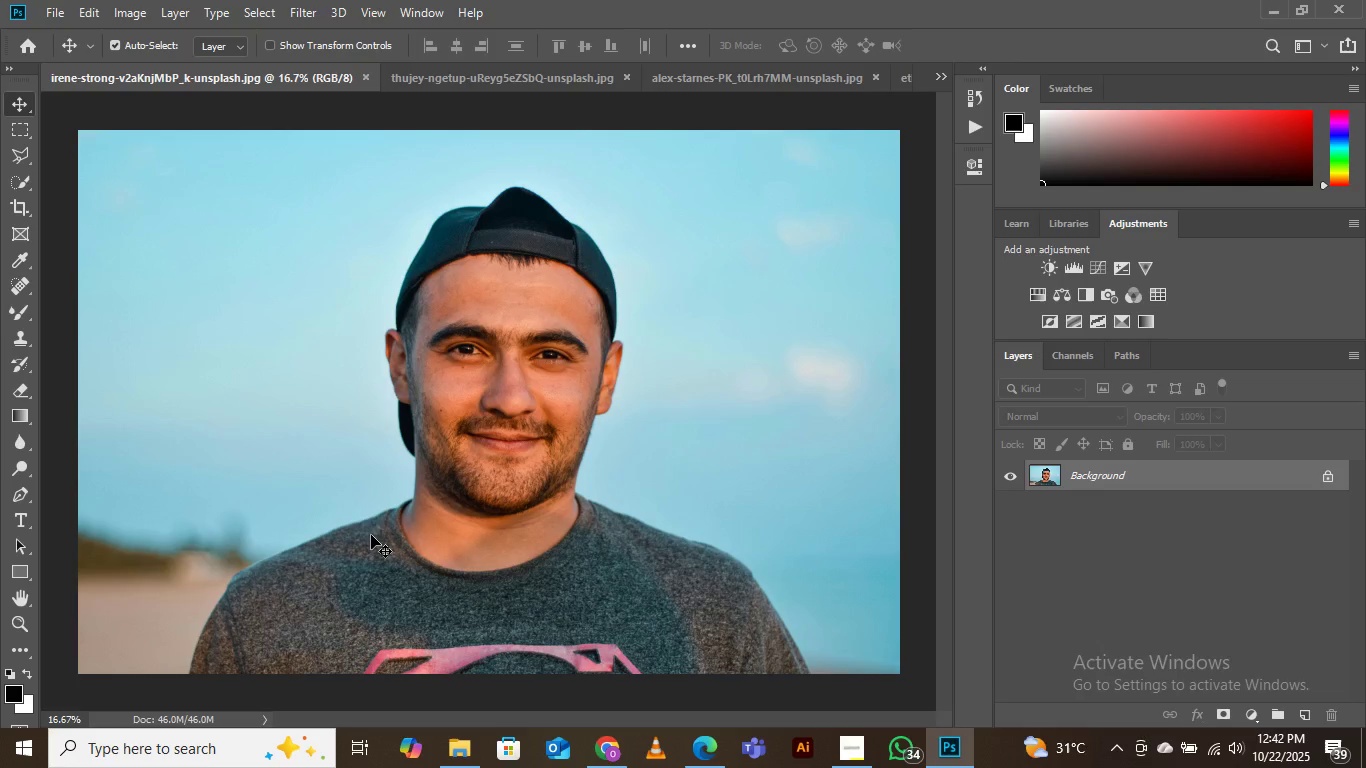 
left_click([51, 11])
 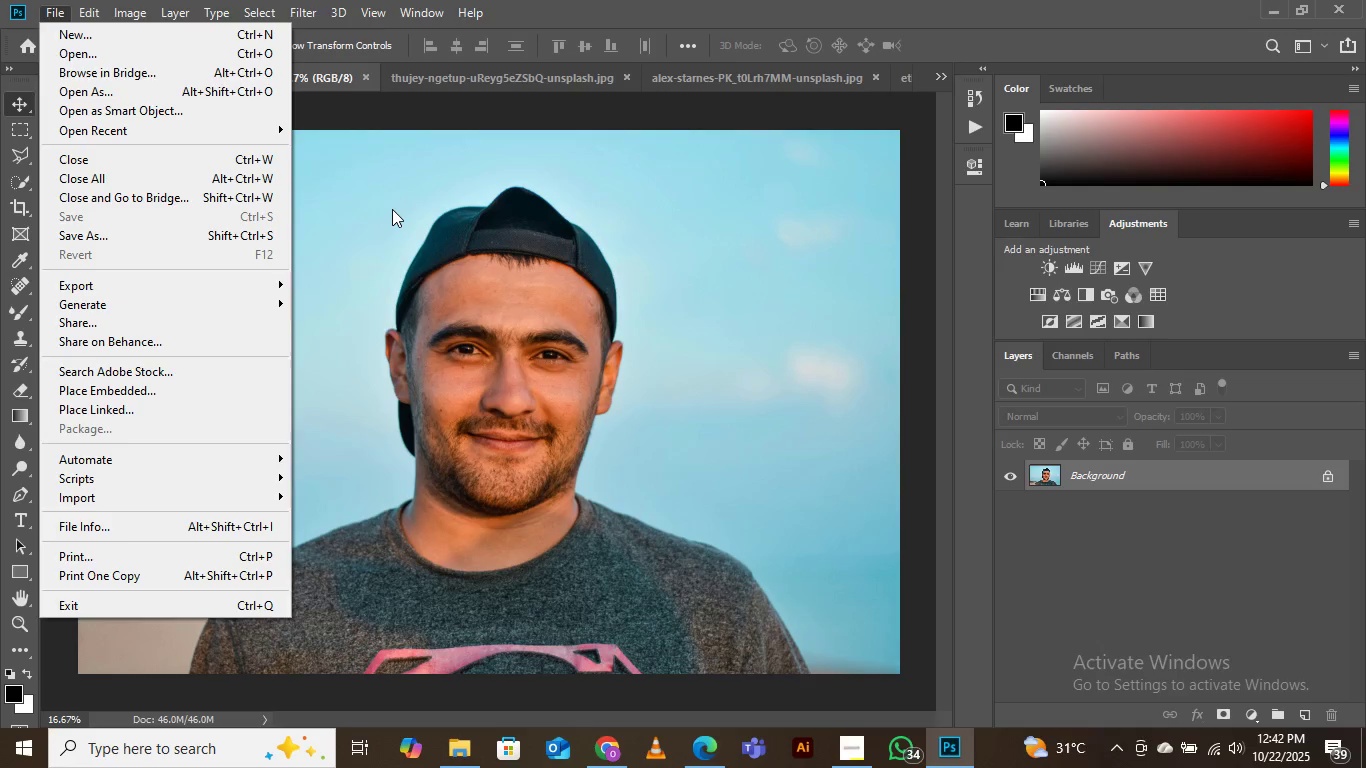 
wait(8.38)
 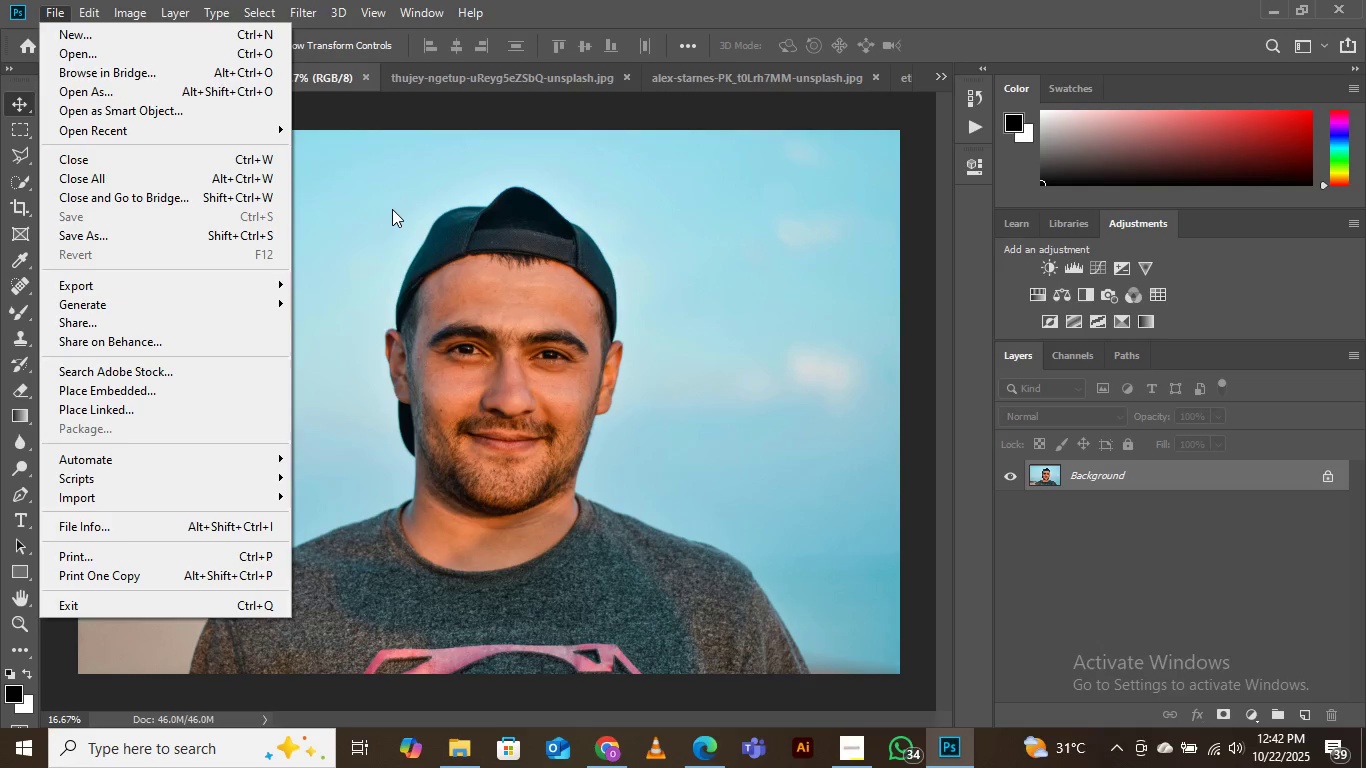 
right_click([1106, 476])
 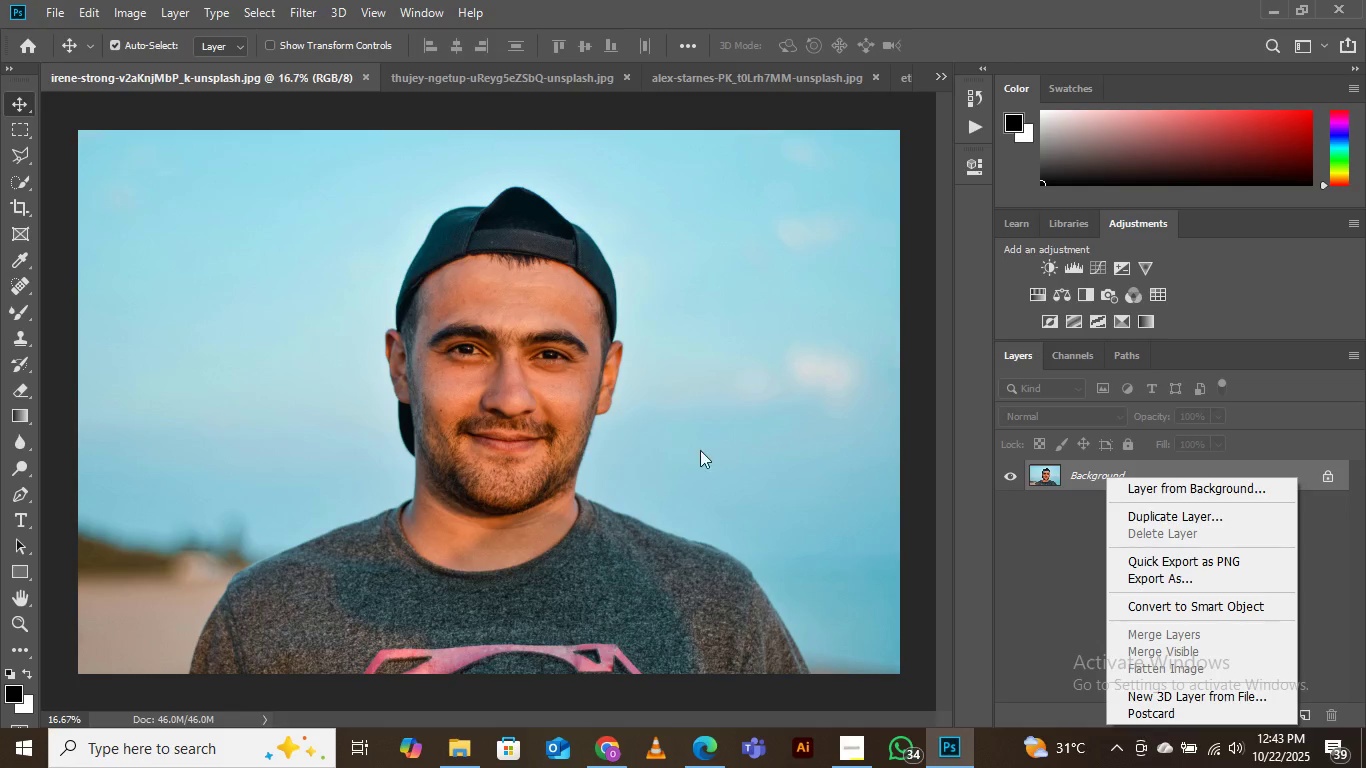 
left_click([542, 433])
 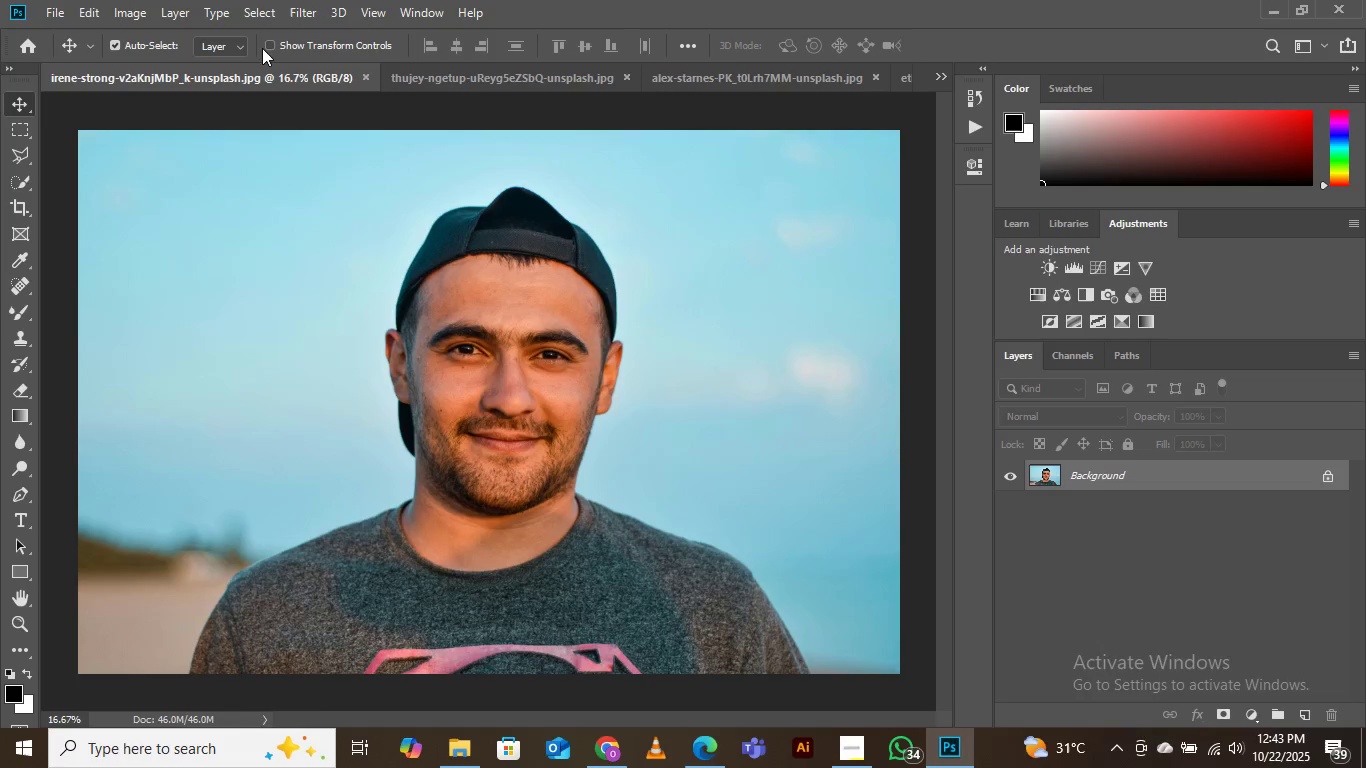 
left_click([264, 9])
 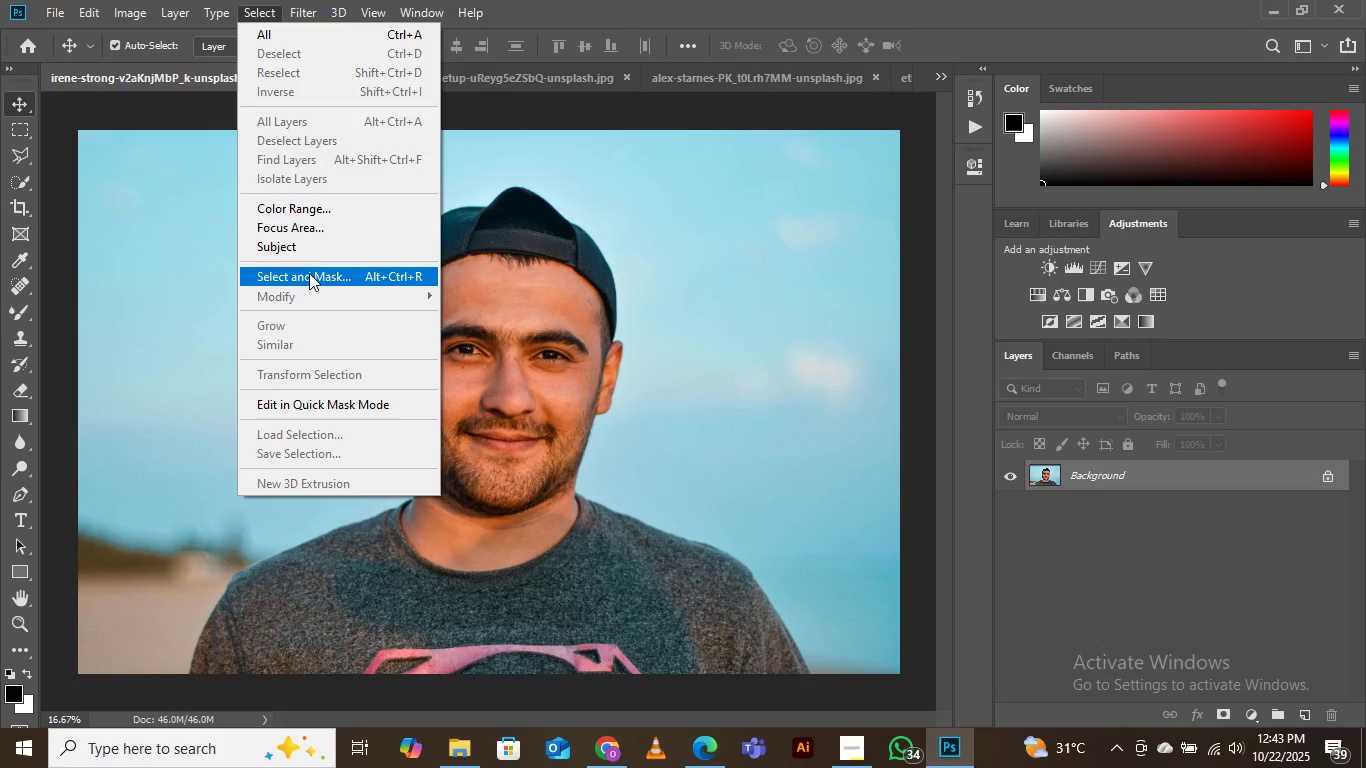 
left_click([309, 273])
 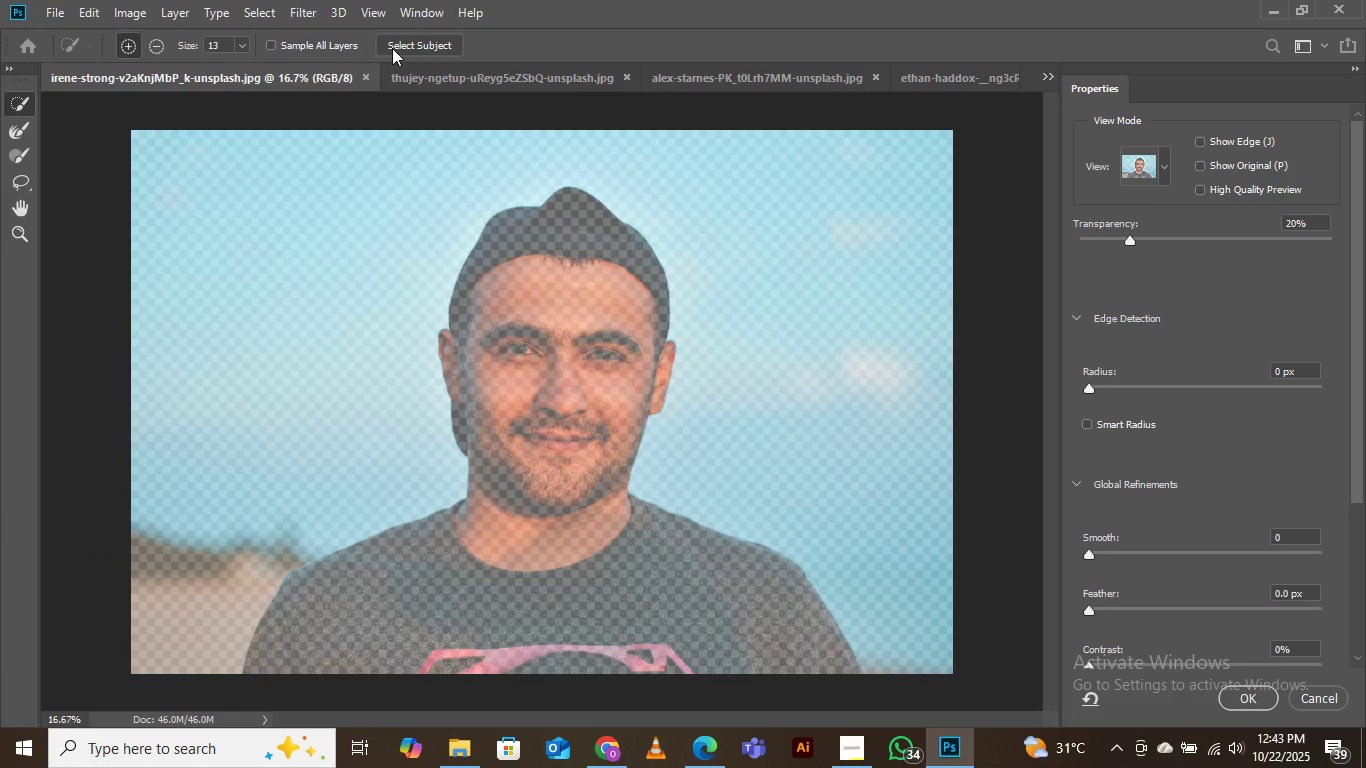 
left_click([396, 45])
 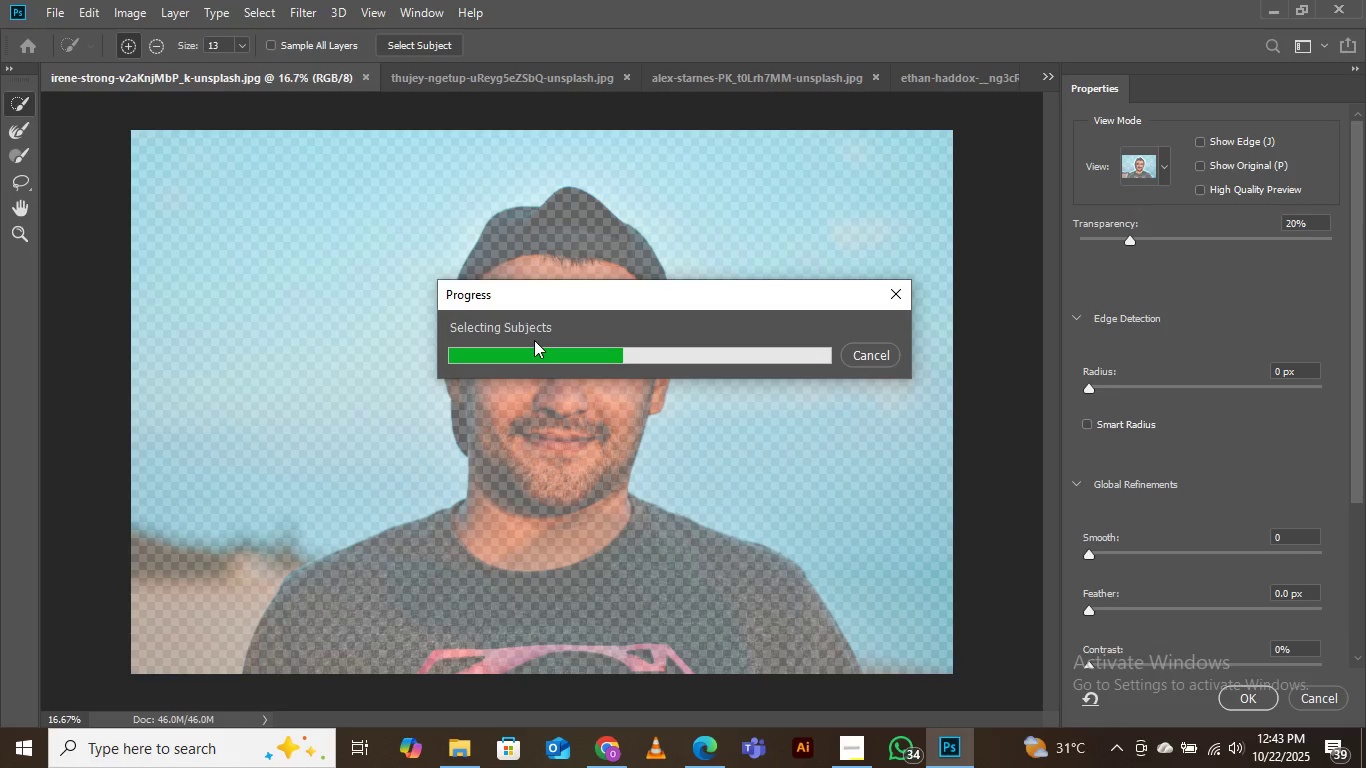 
wait(22.04)
 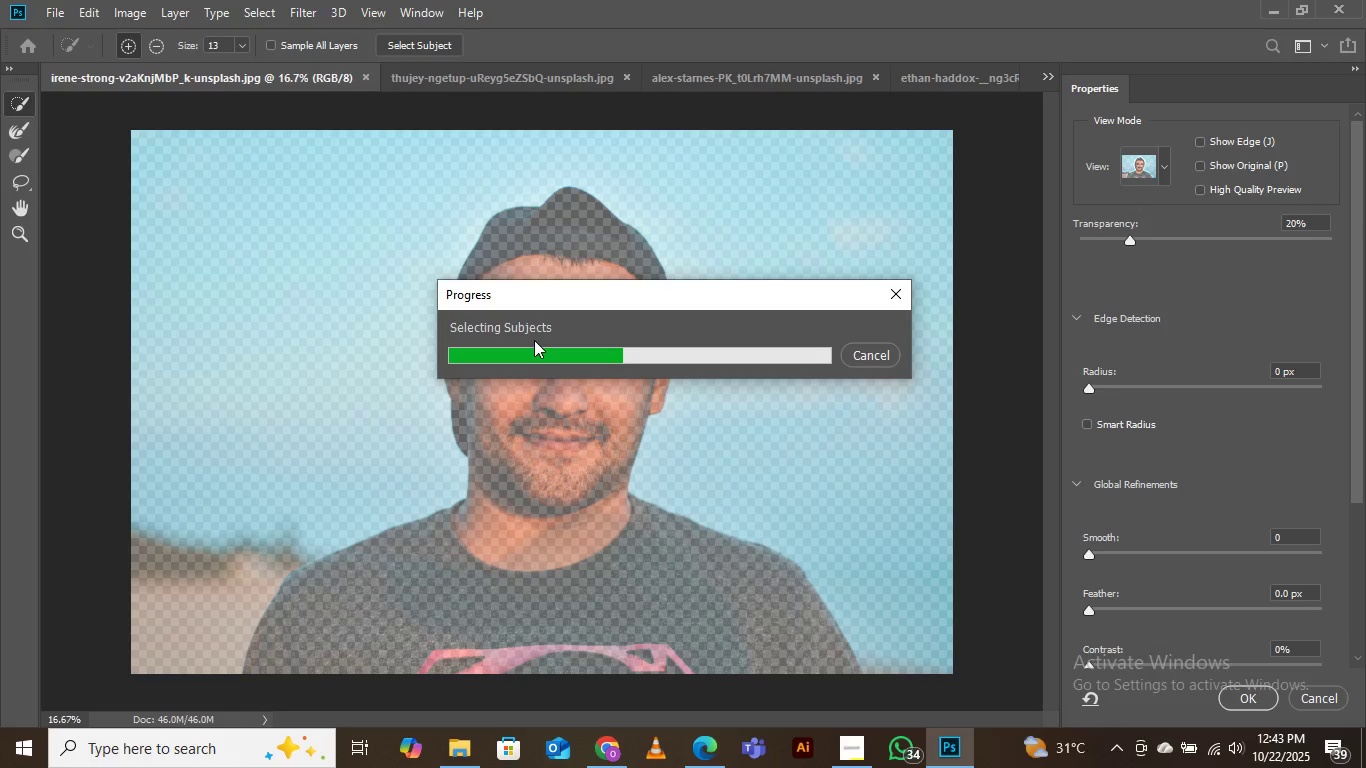 
scroll: coordinate [1155, 573], scroll_direction: down, amount: 26.0
 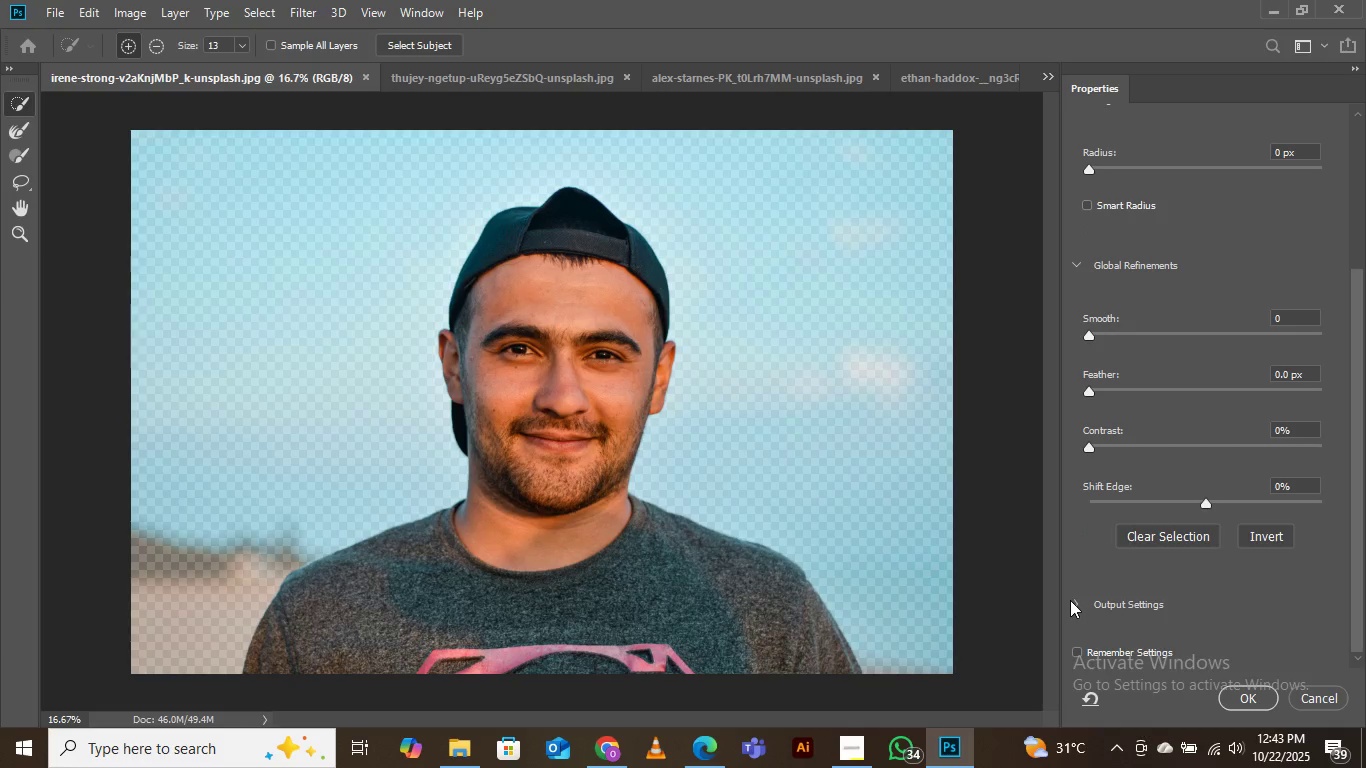 
left_click([1069, 600])
 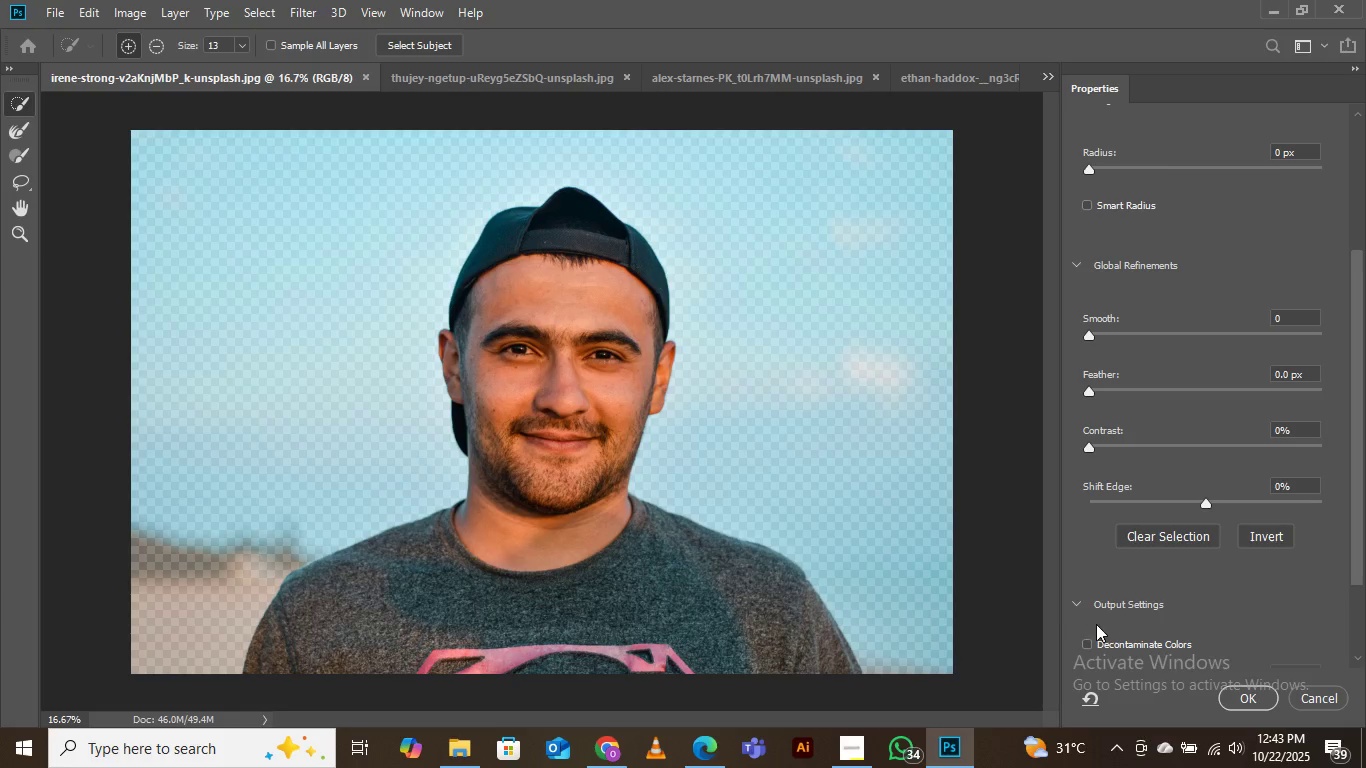 
left_click([1090, 642])
 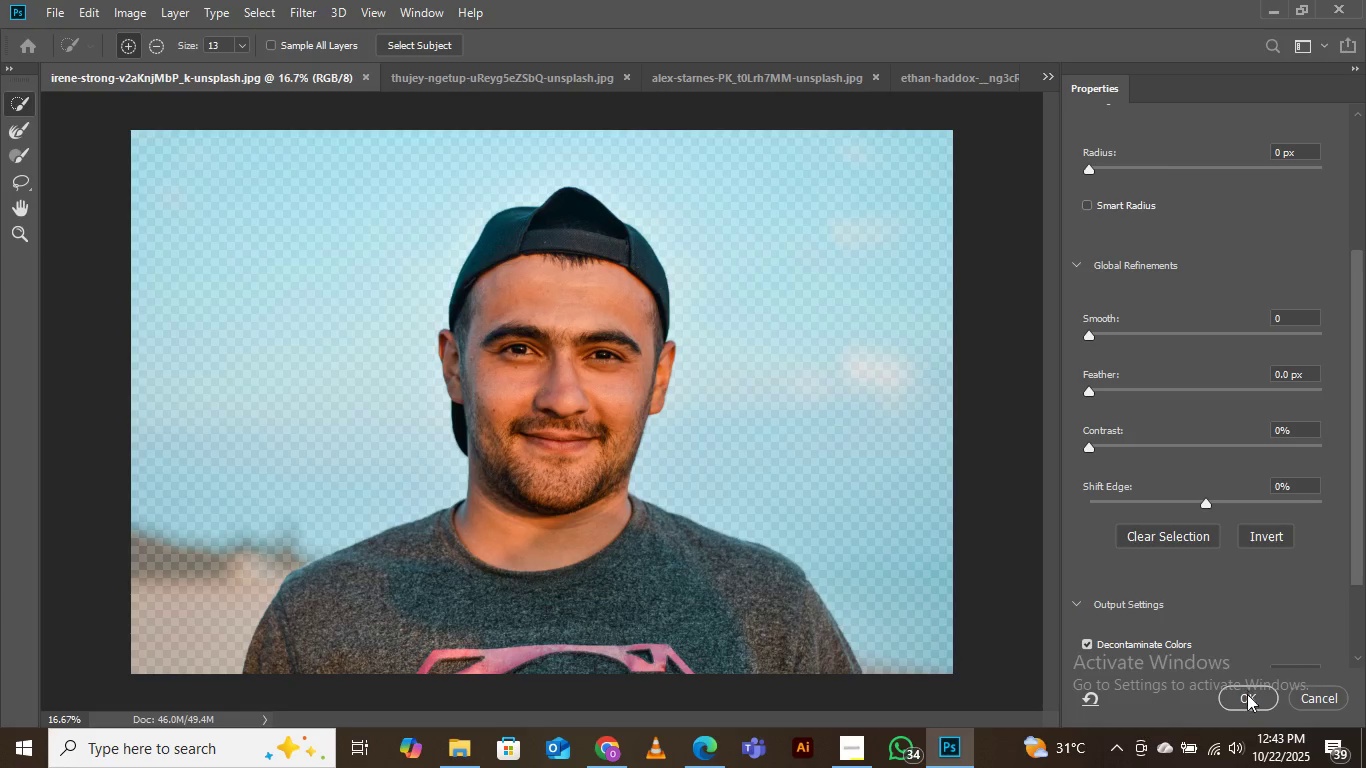 
left_click([1247, 694])
 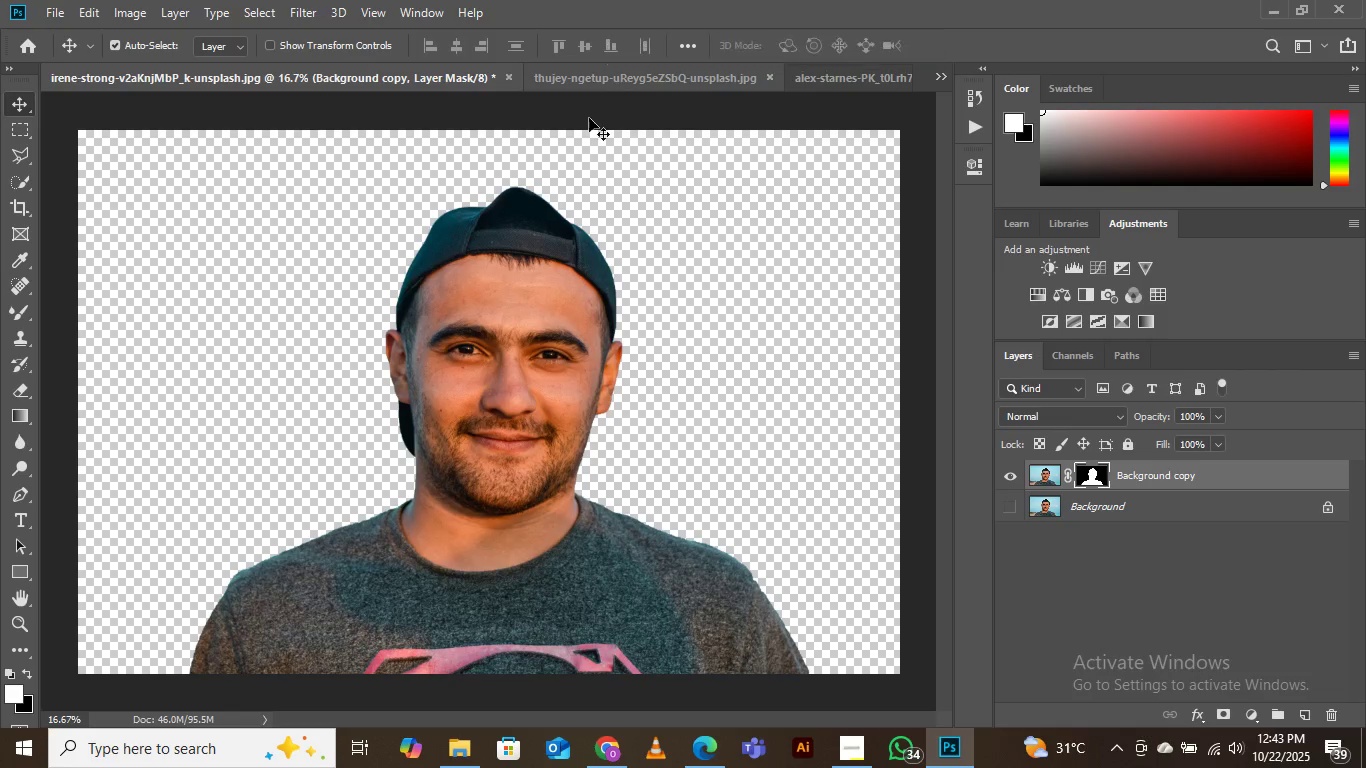 
left_click([622, 74])
 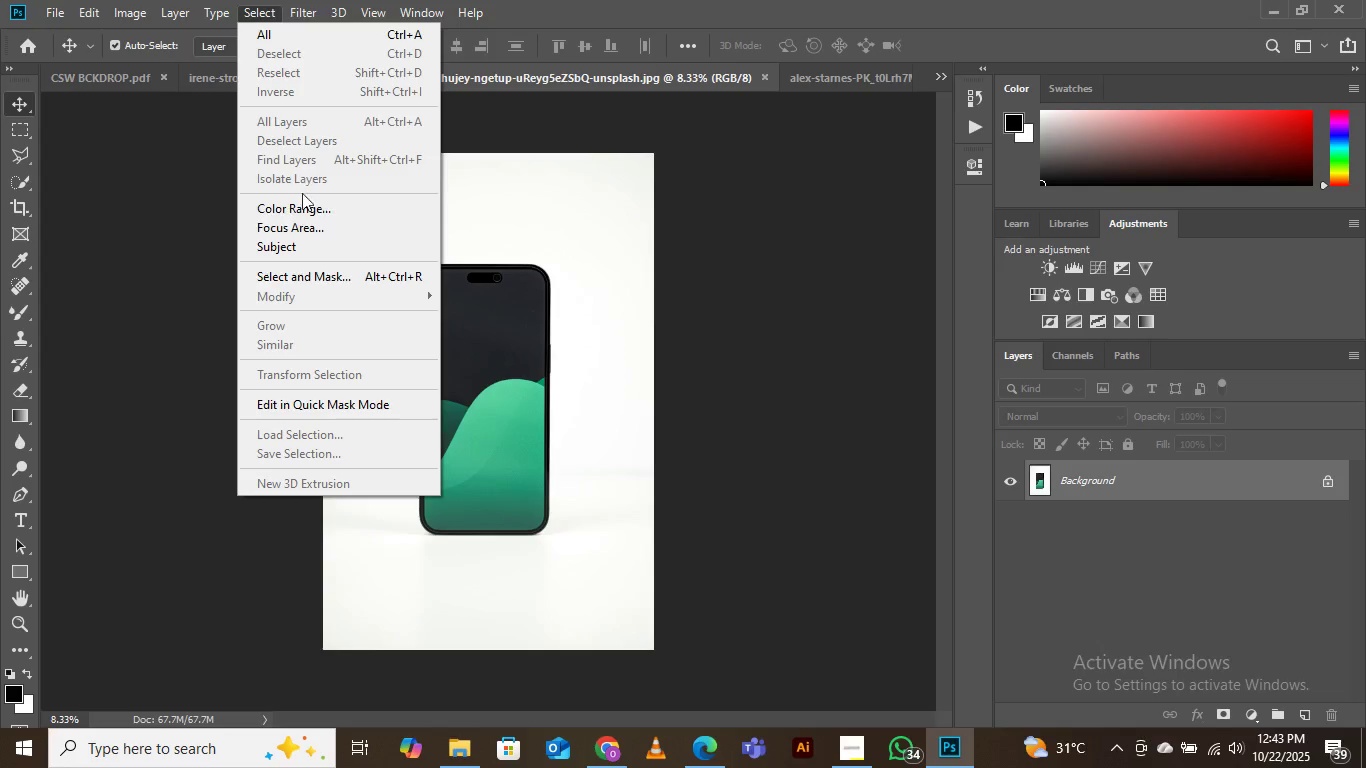 
left_click([306, 276])
 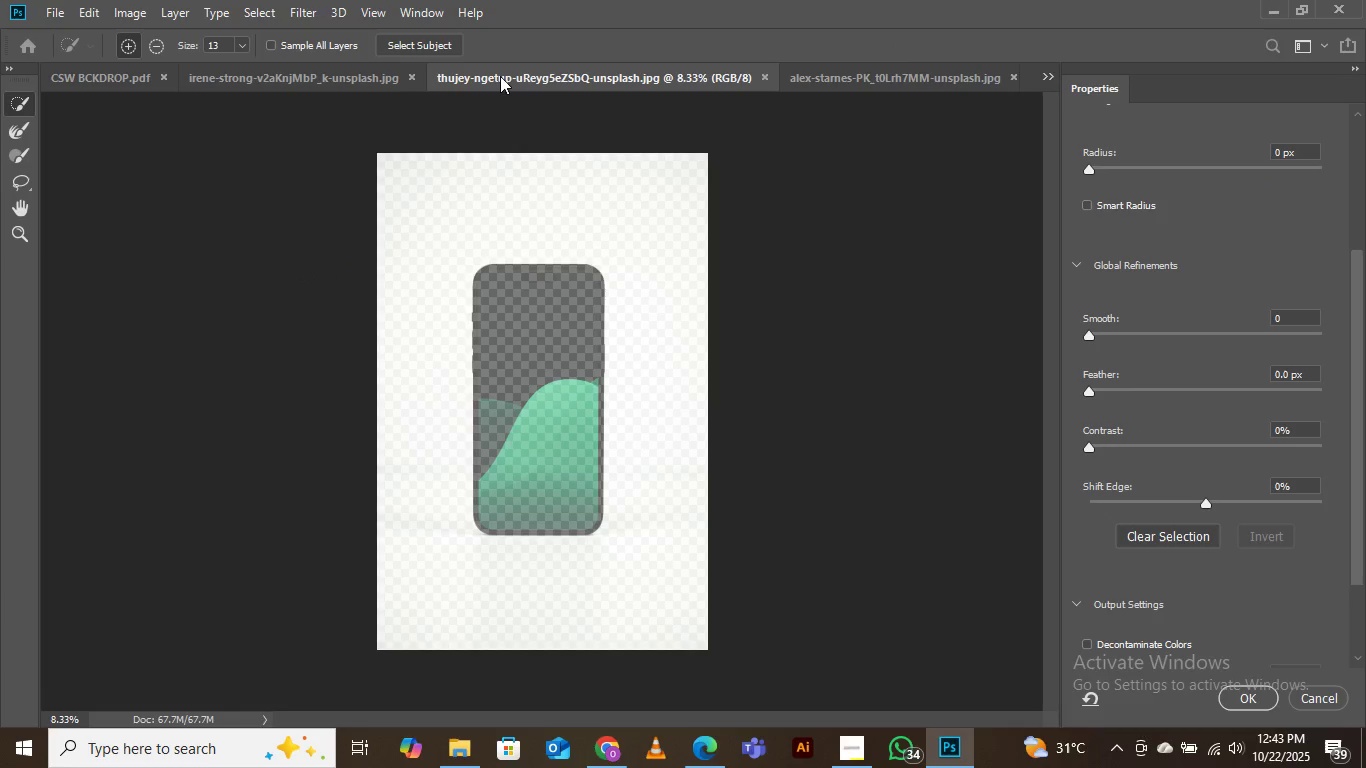 
left_click([406, 36])
 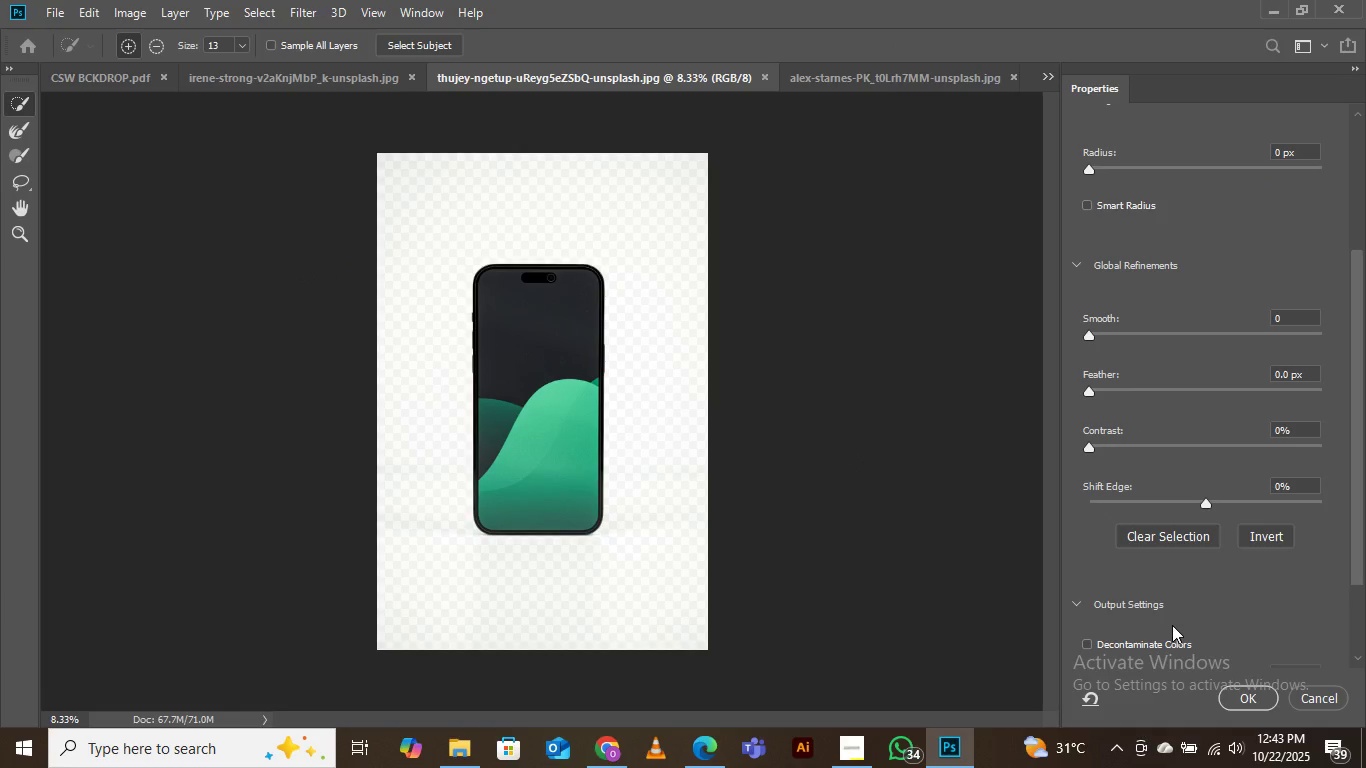 
wait(6.22)
 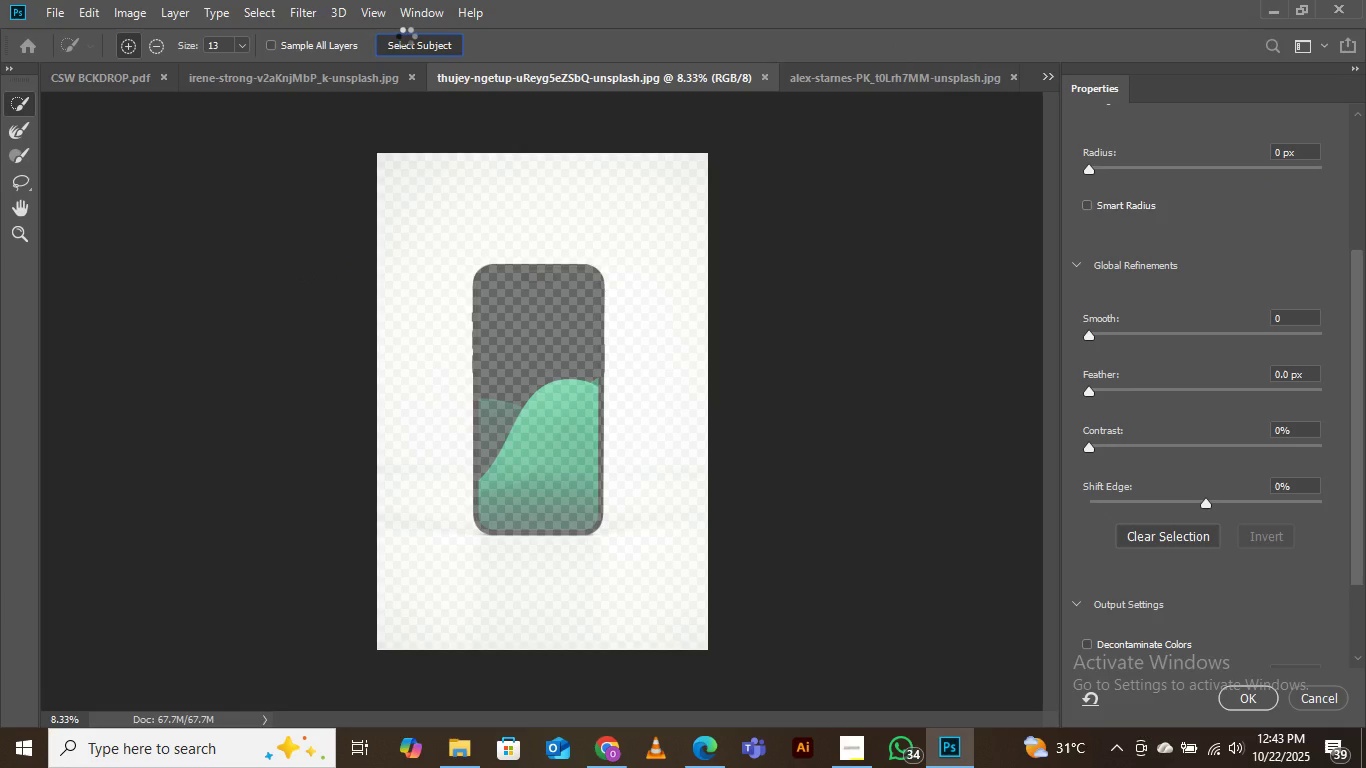 
left_click([1244, 699])
 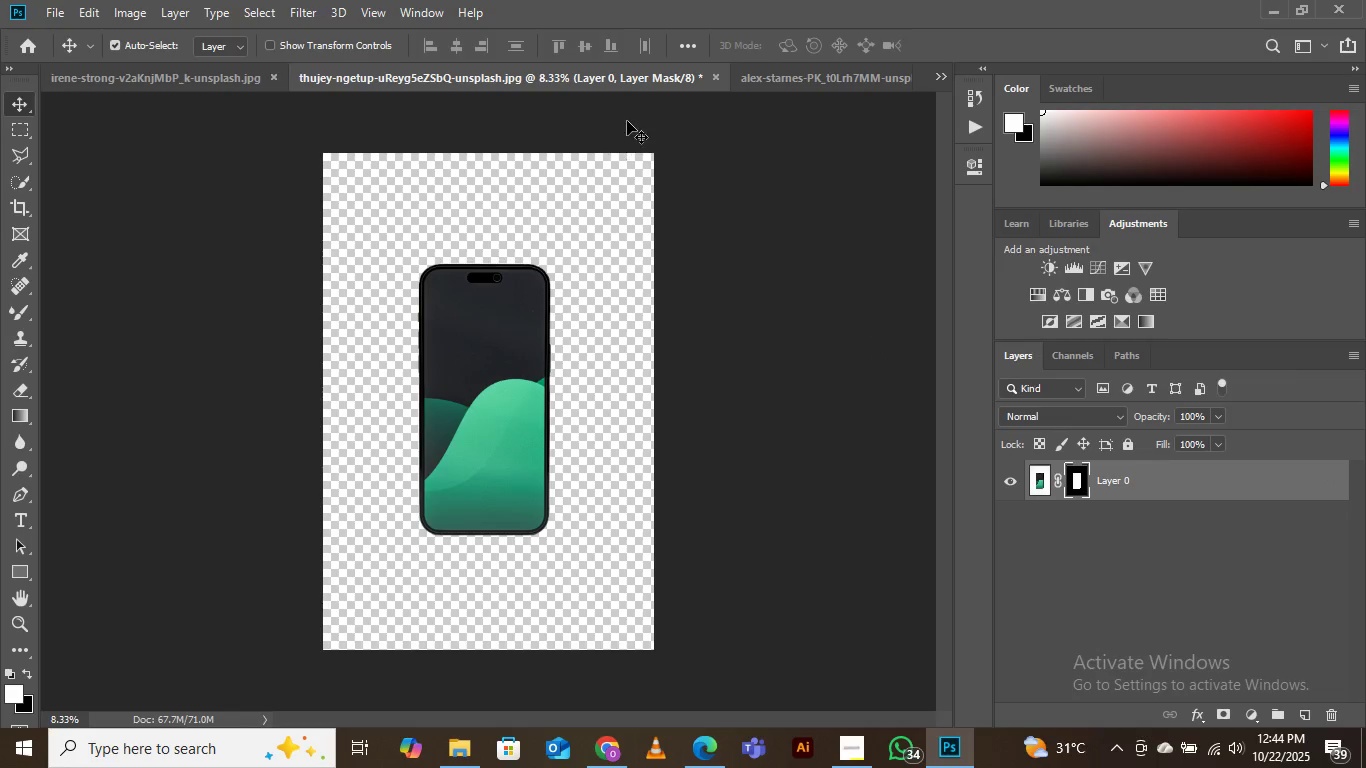 
left_click([788, 77])
 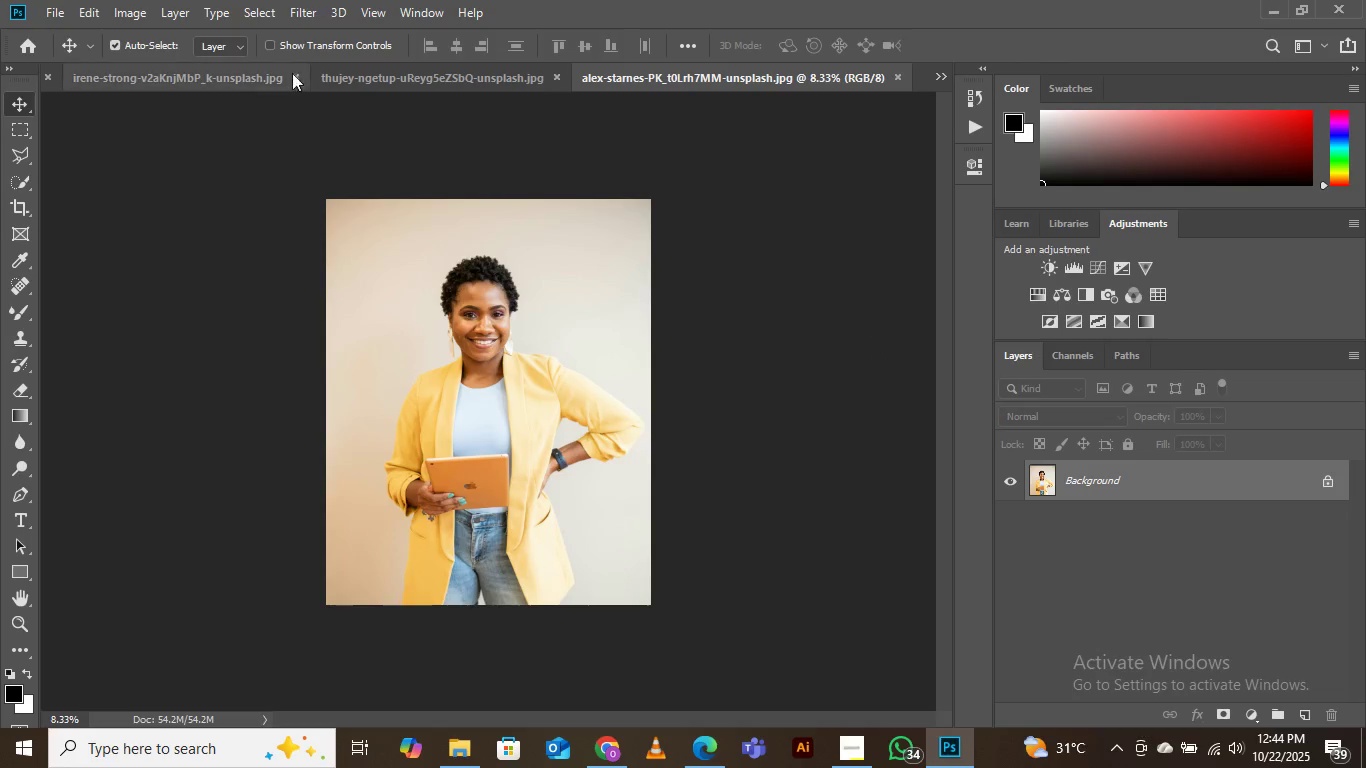 
left_click([269, 19])
 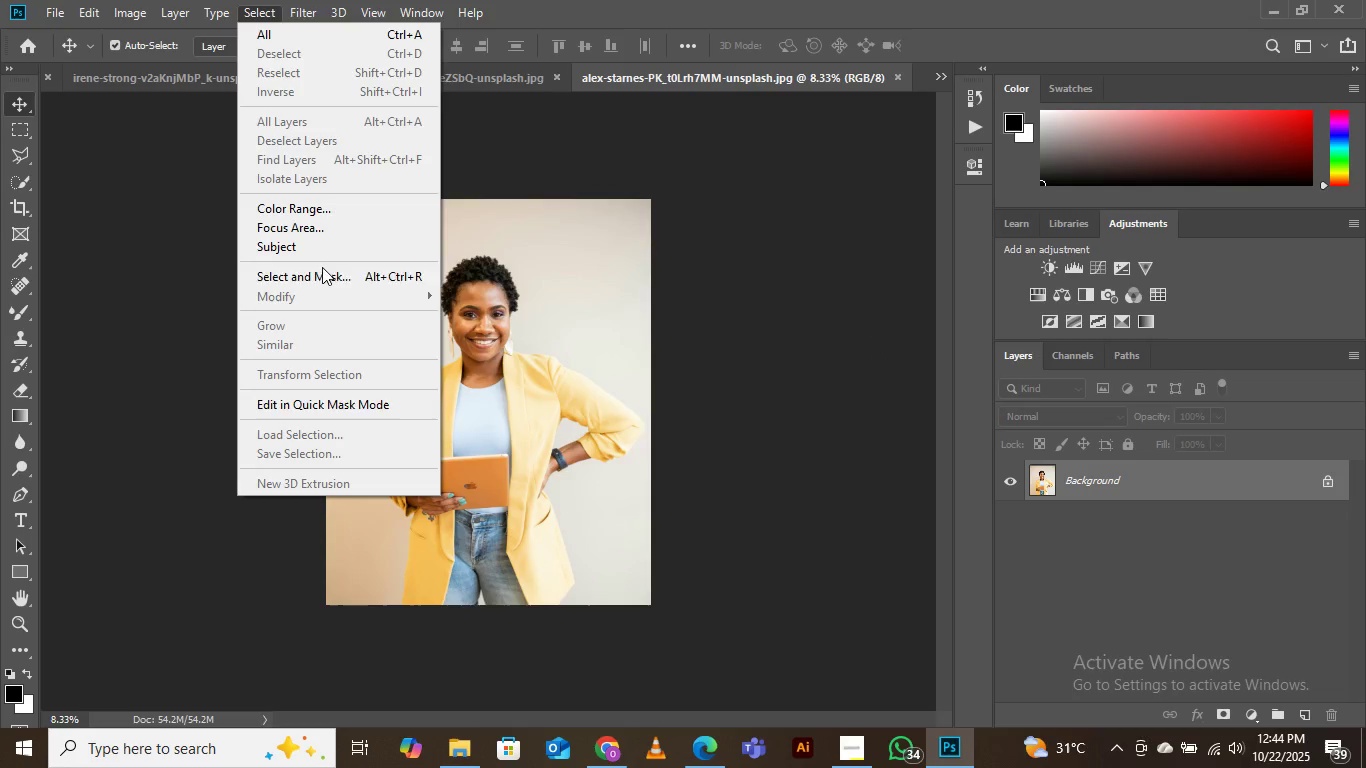 
left_click([322, 267])
 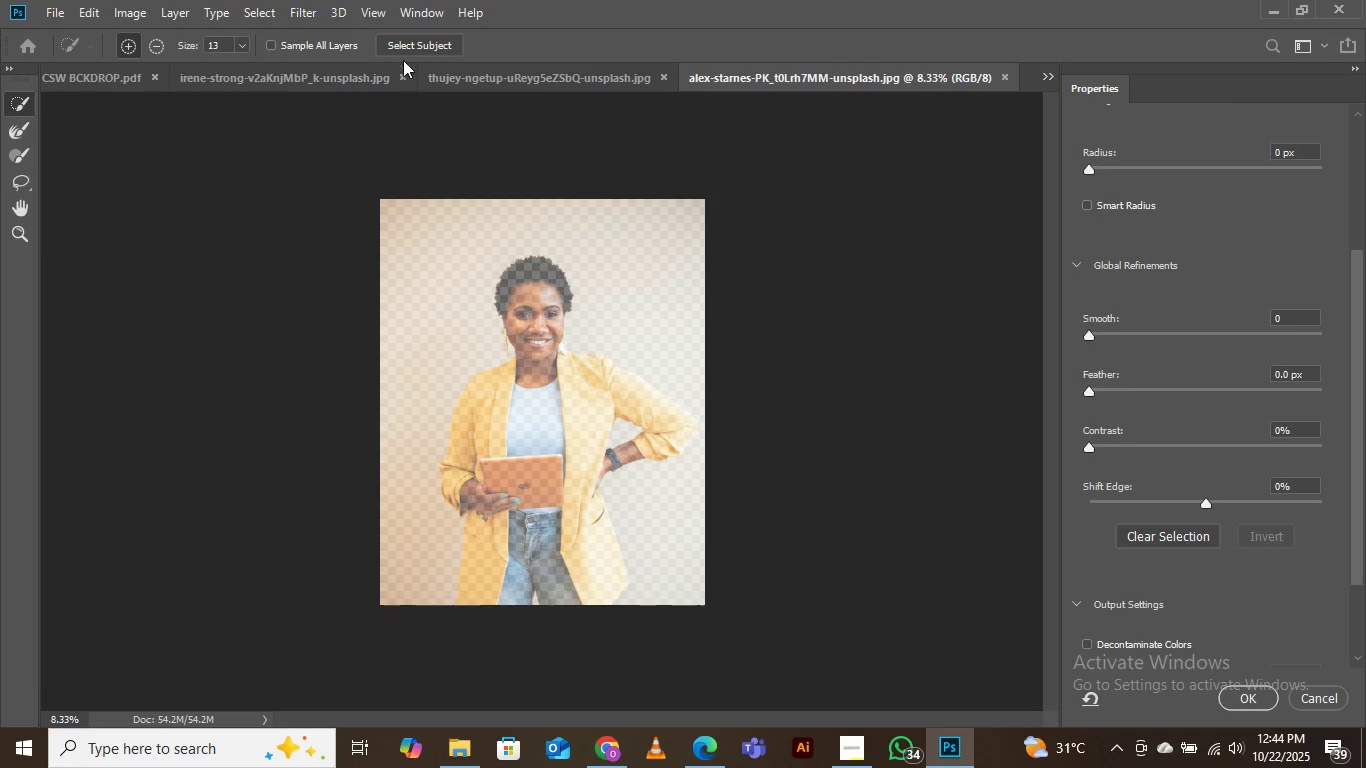 
left_click([408, 43])
 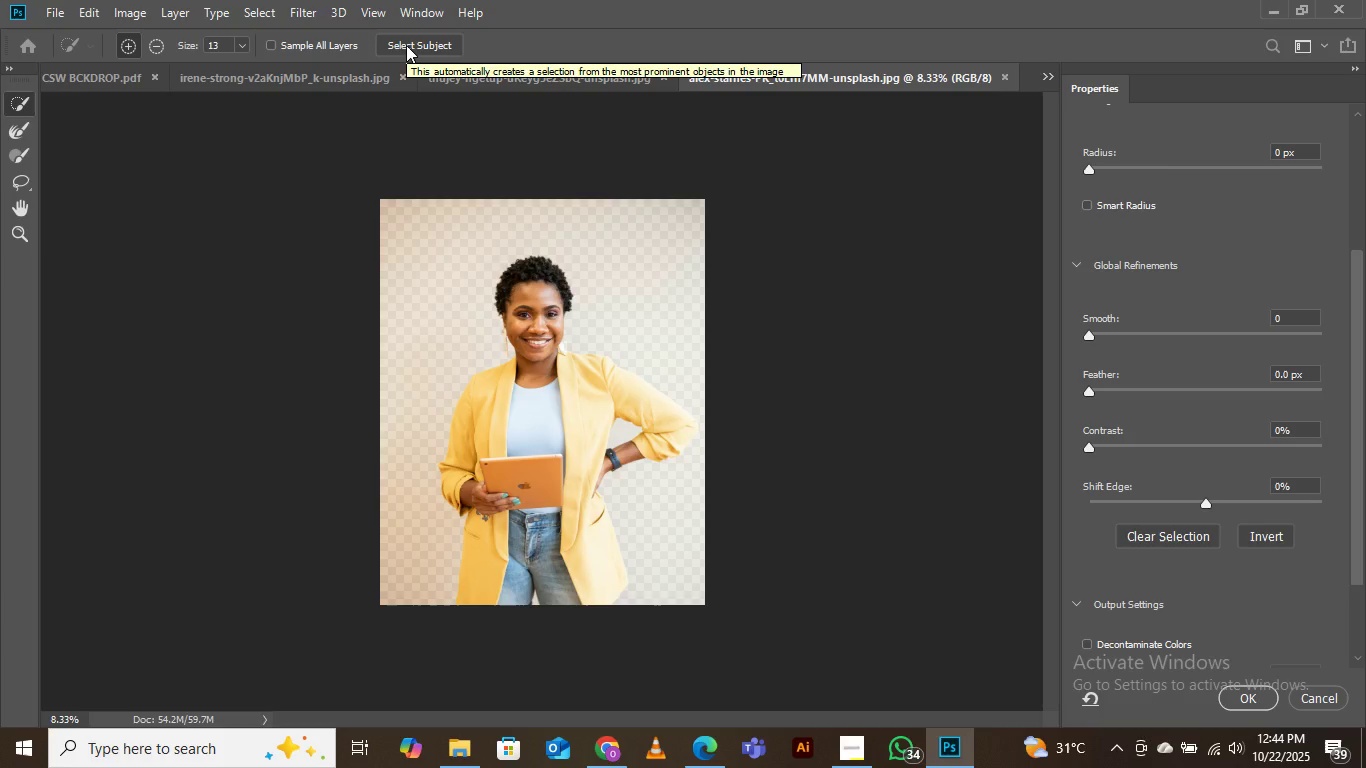 
wait(10.77)
 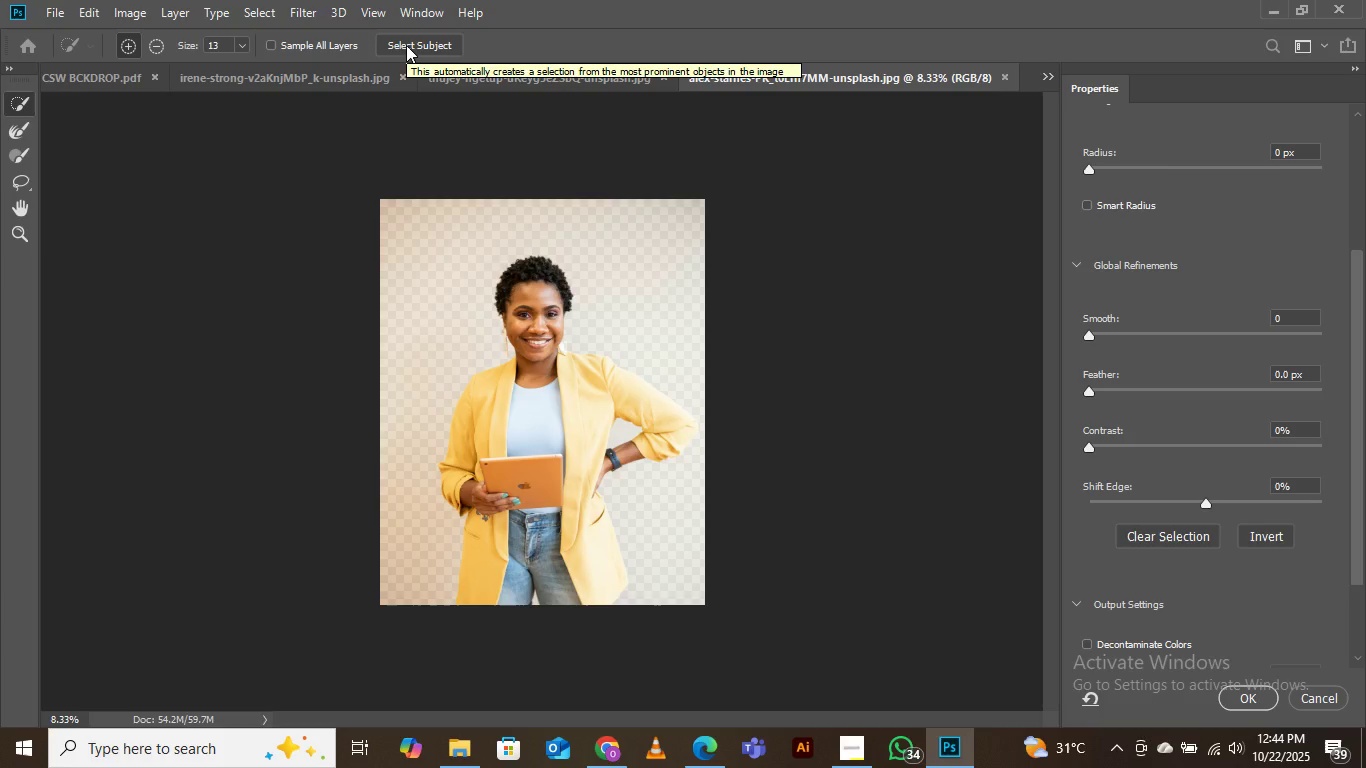 
left_click([804, 684])